 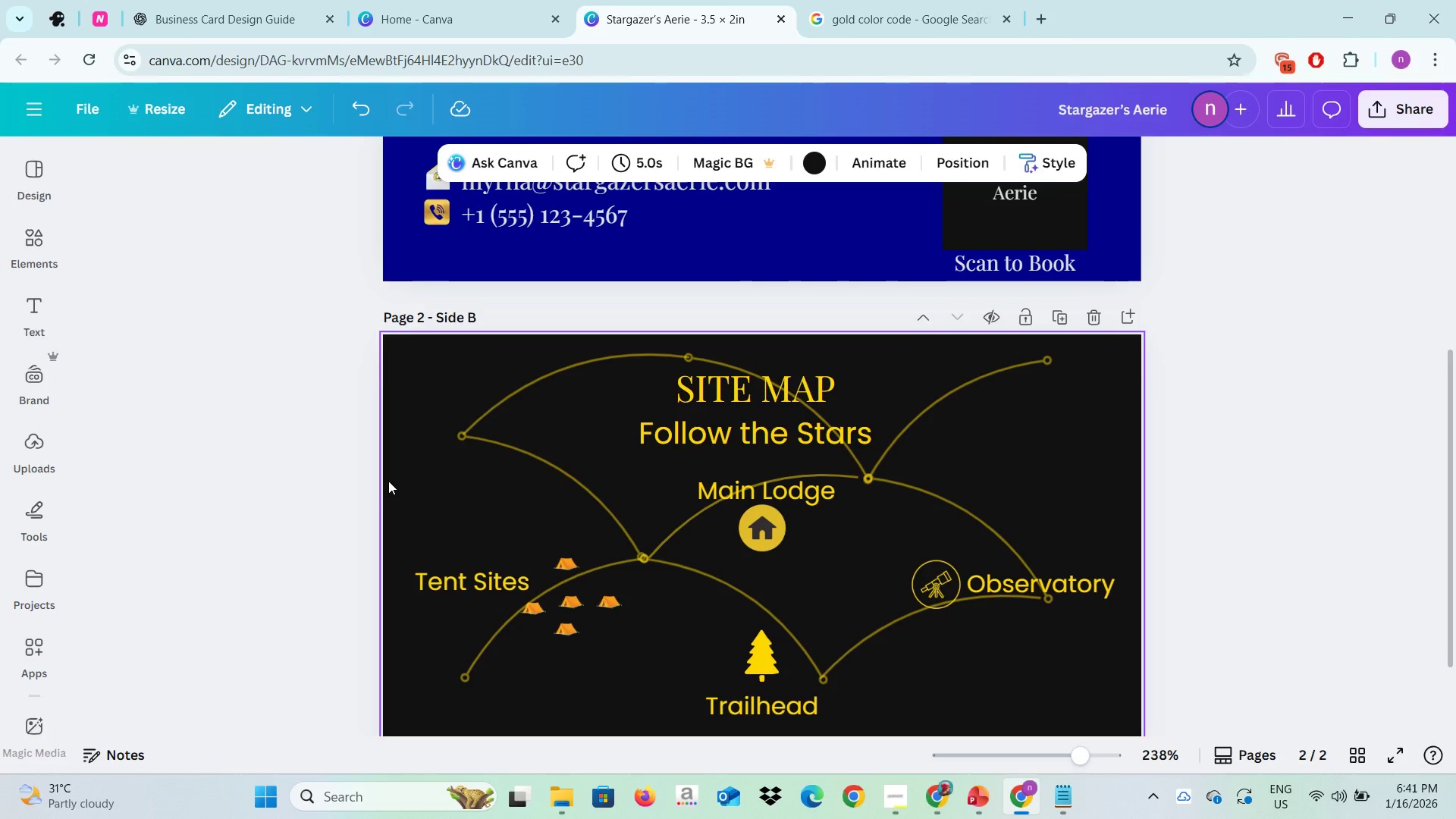 
left_click([323, 493])
 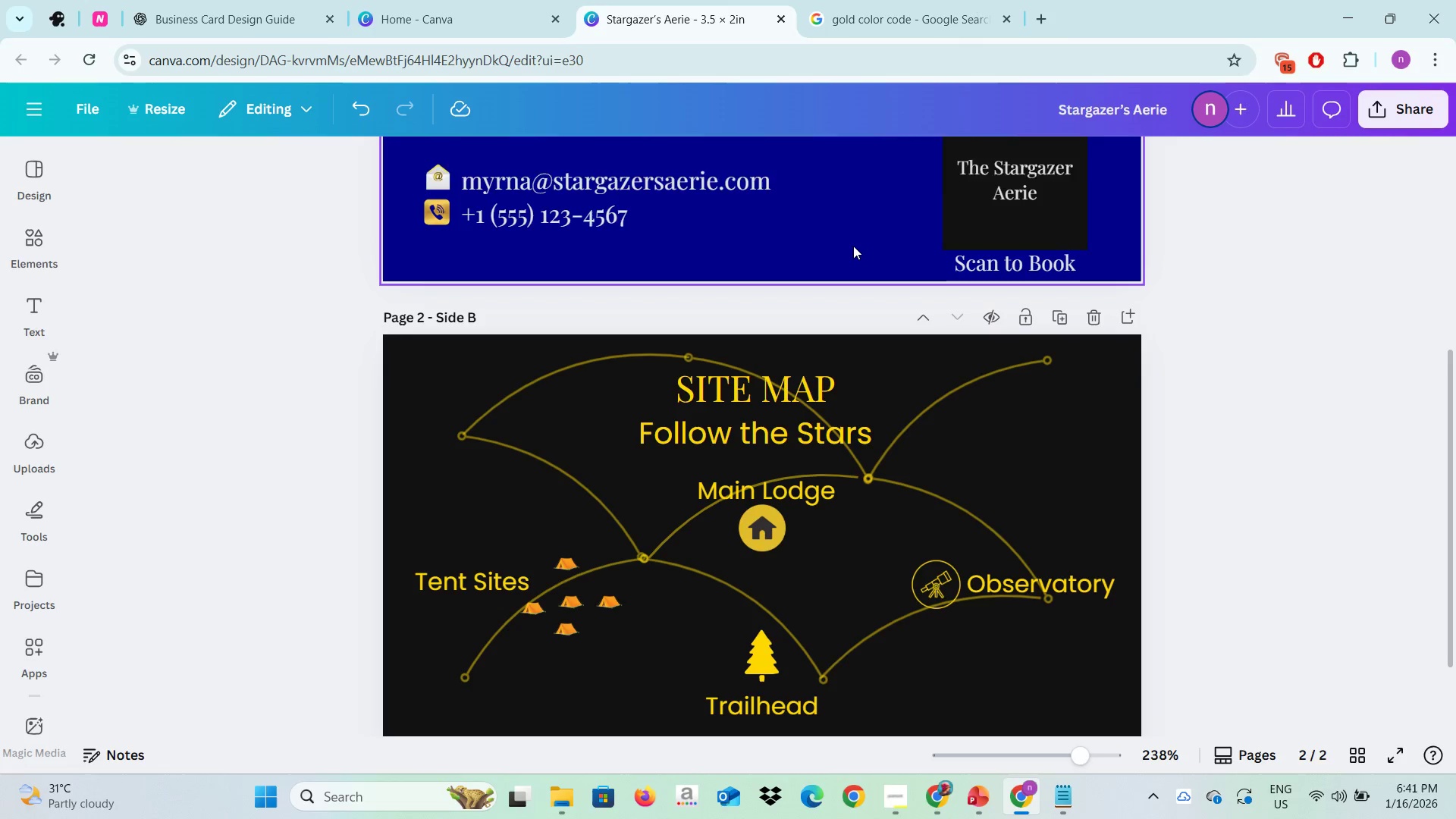 
left_click([853, 246])
 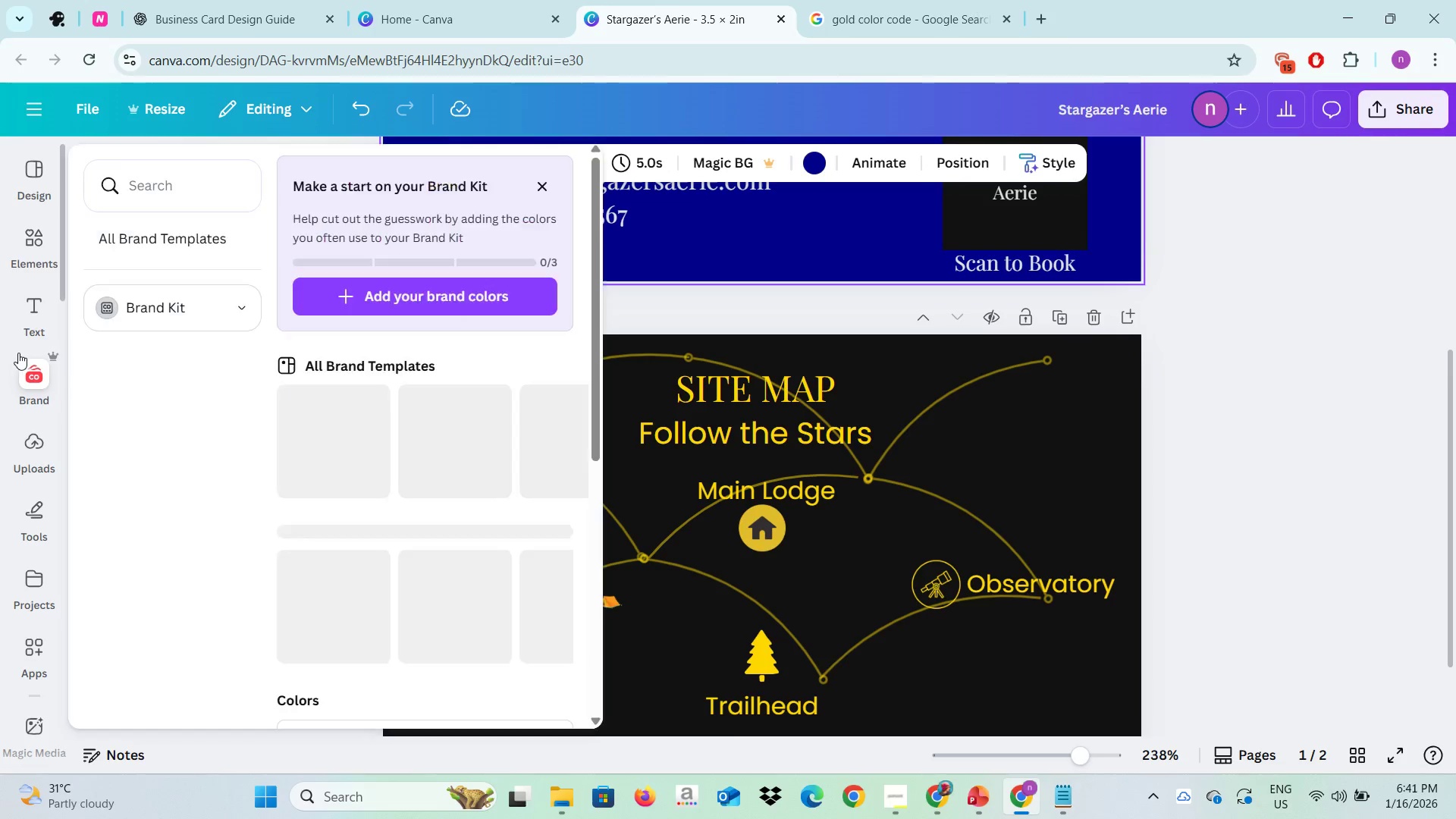 
wait(6.72)
 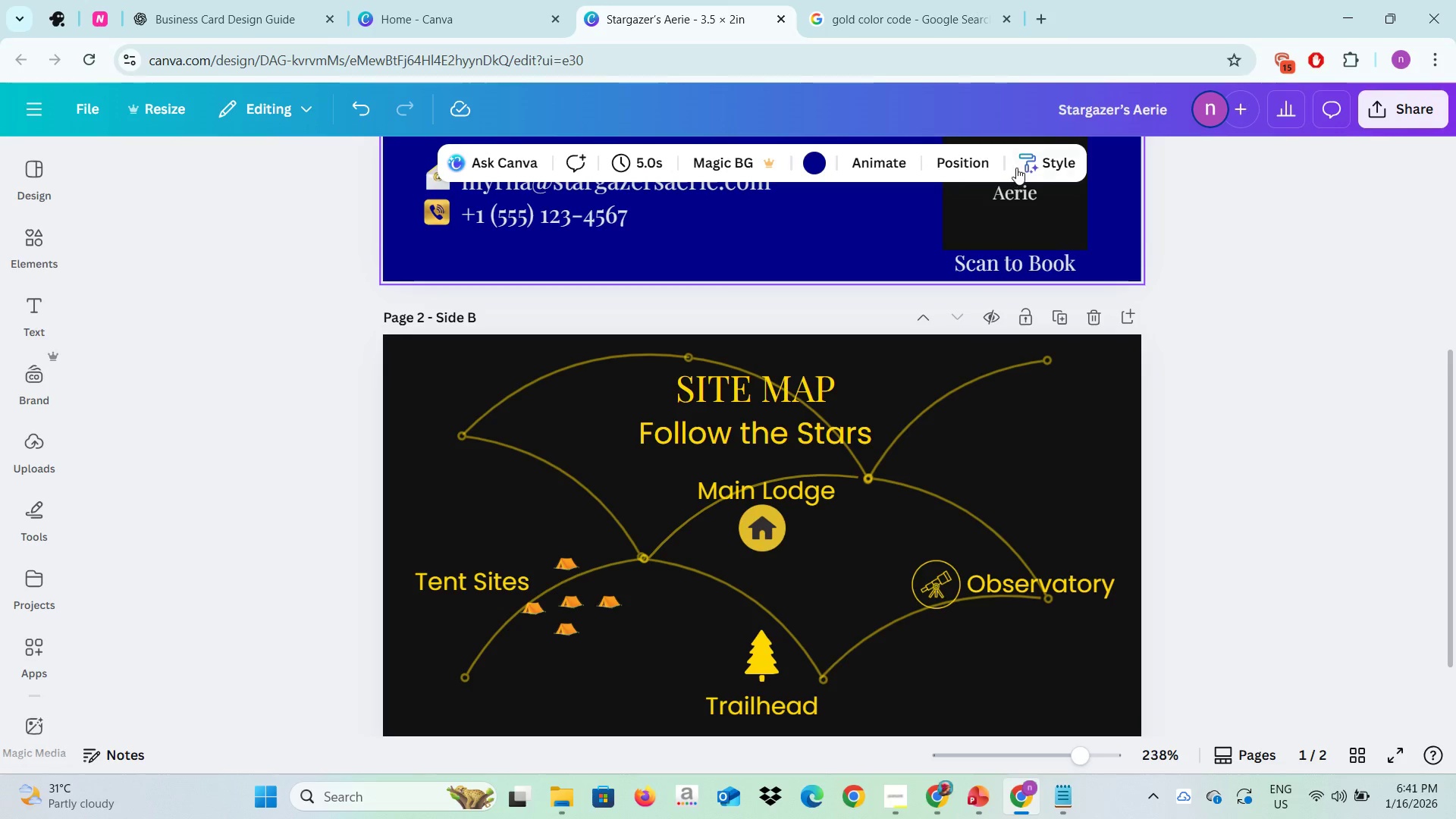 
left_click([1271, 331])
 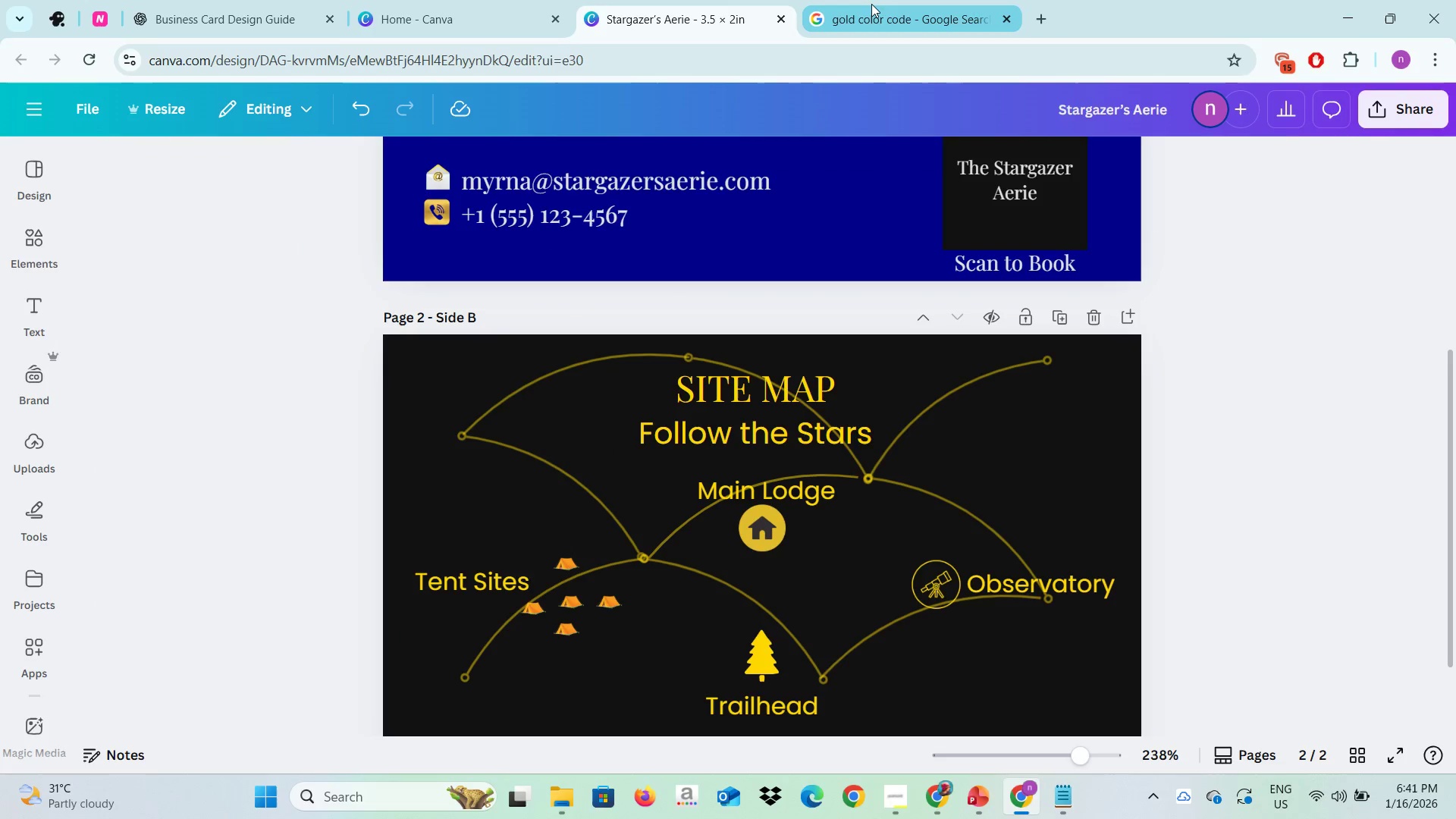 
left_click([874, 0])
 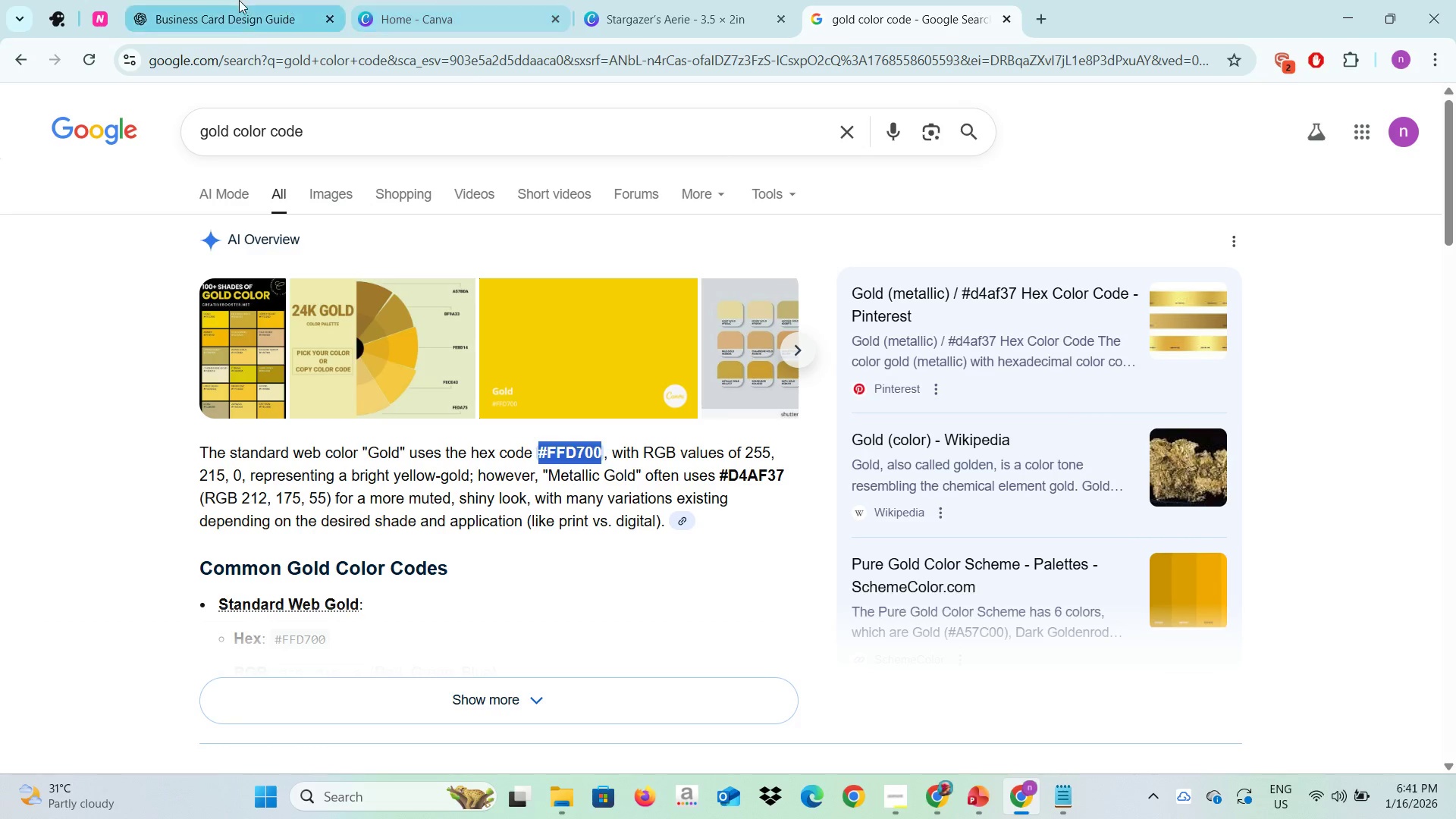 
left_click([239, 0])
 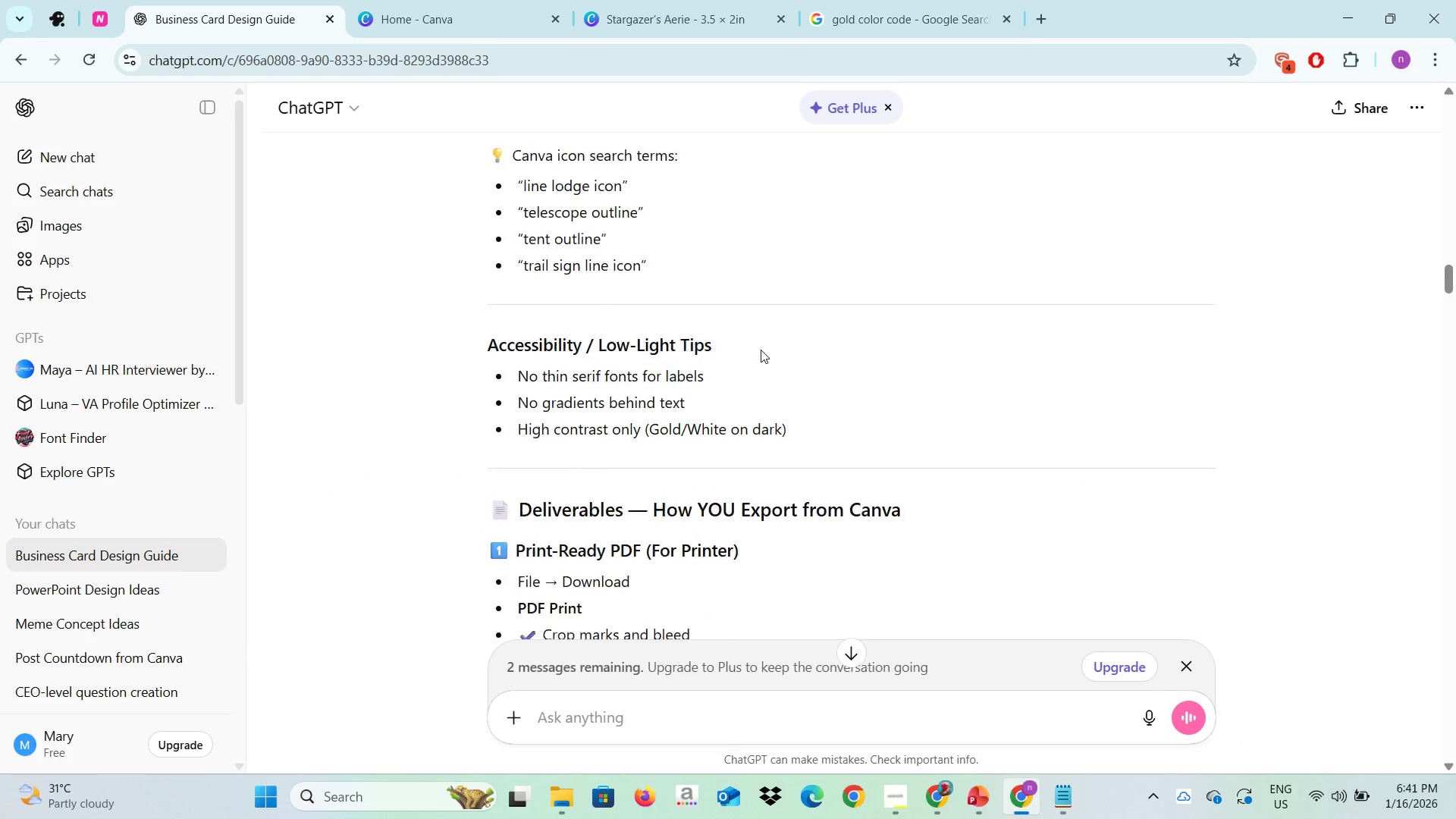 
scroll: coordinate [761, 340], scroll_direction: up, amount: 23.0
 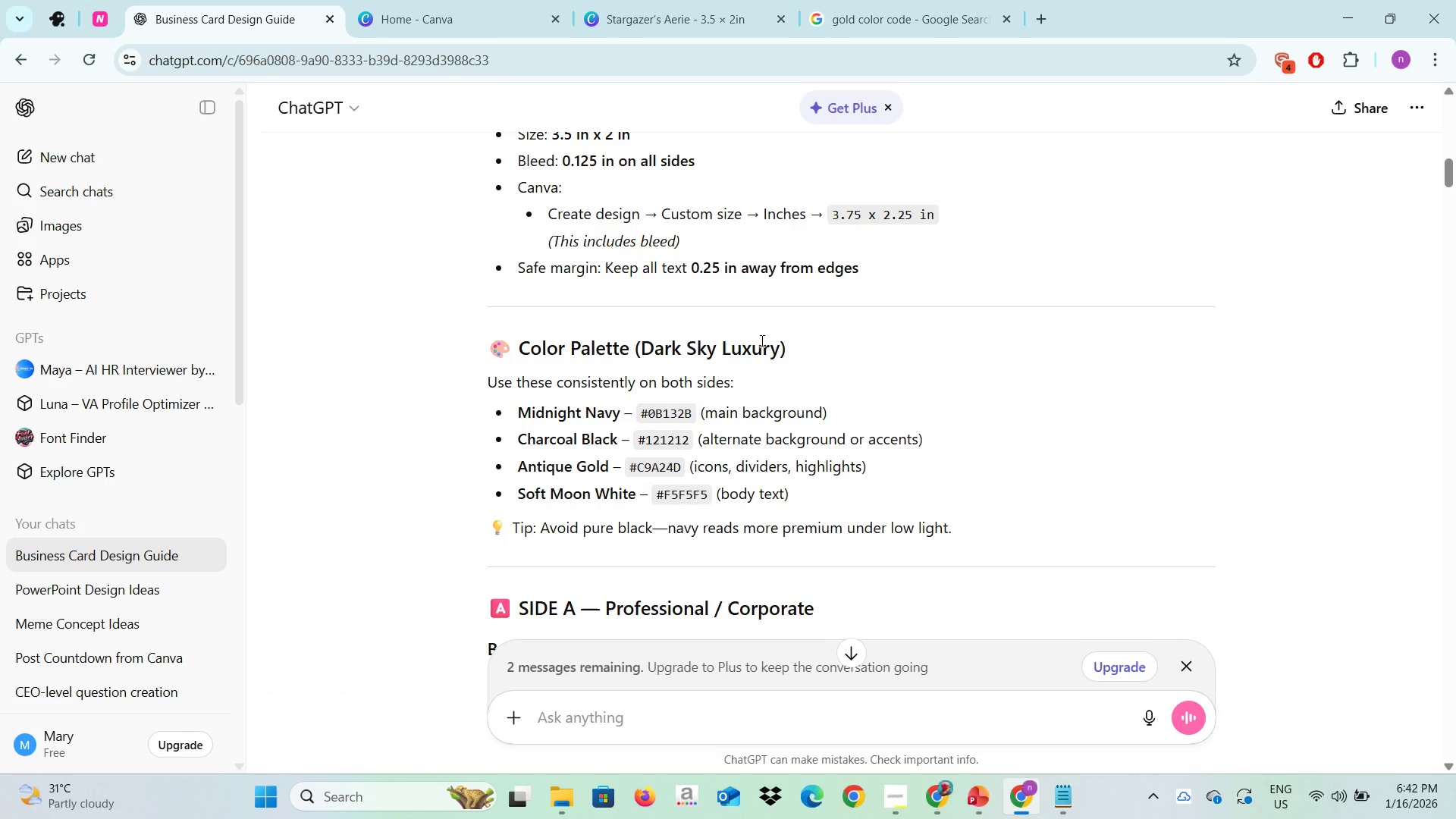 
scroll: coordinate [761, 340], scroll_direction: up, amount: 2.0
 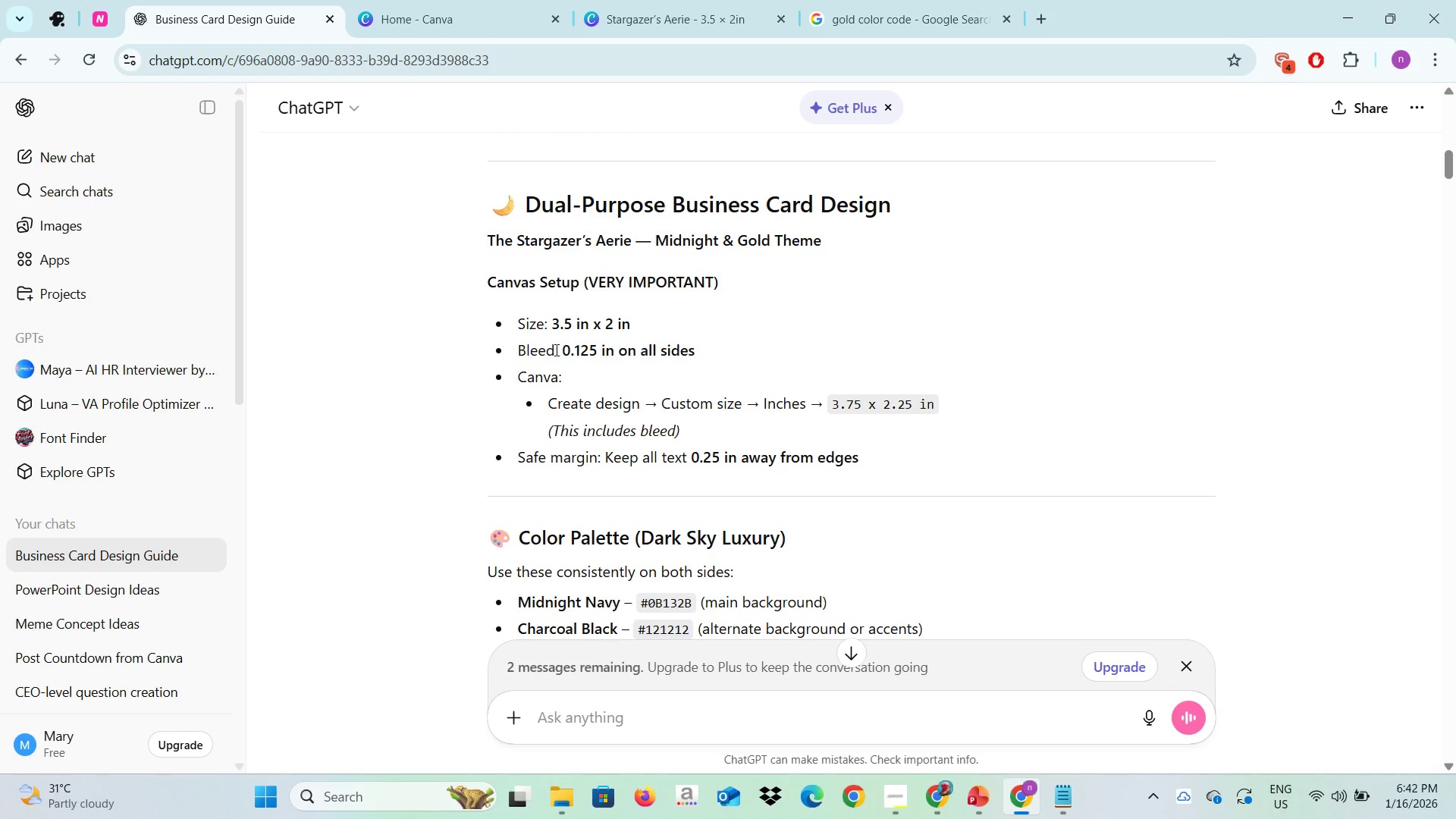 
left_click_drag(start_coordinate=[554, 350], to_coordinate=[522, 345])
 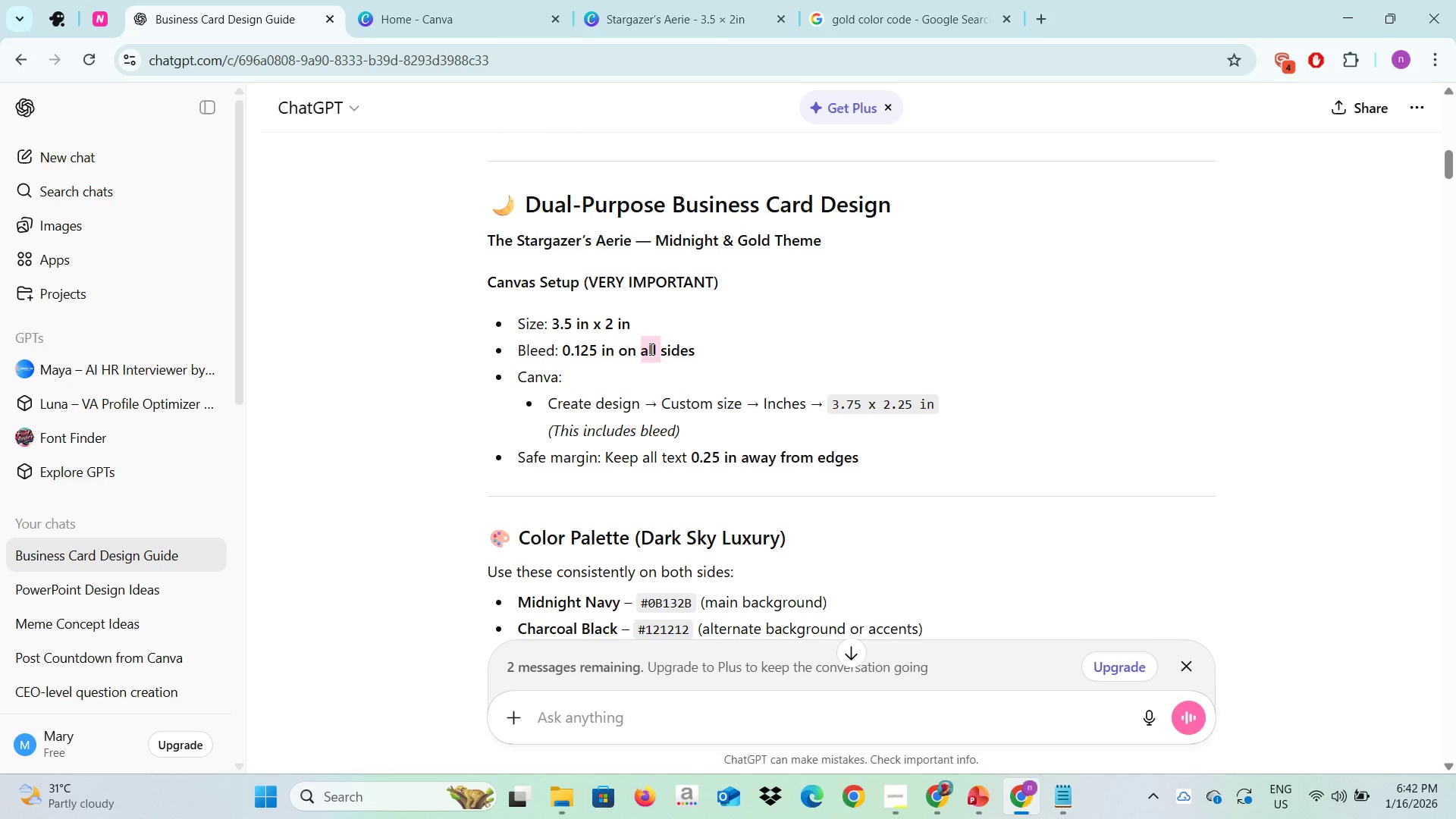 
triple_click([650, 349])
 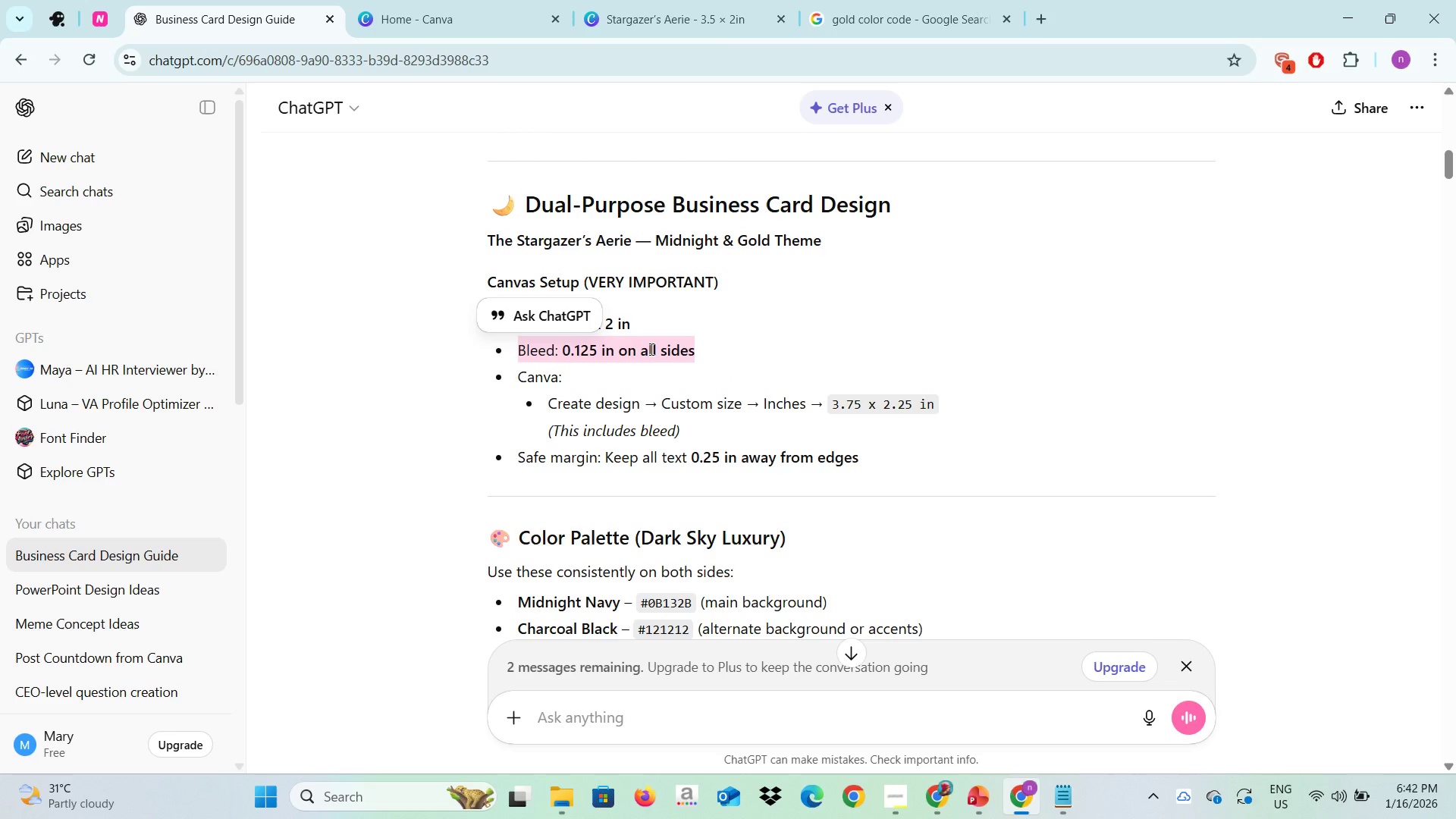 
triple_click([650, 349])
 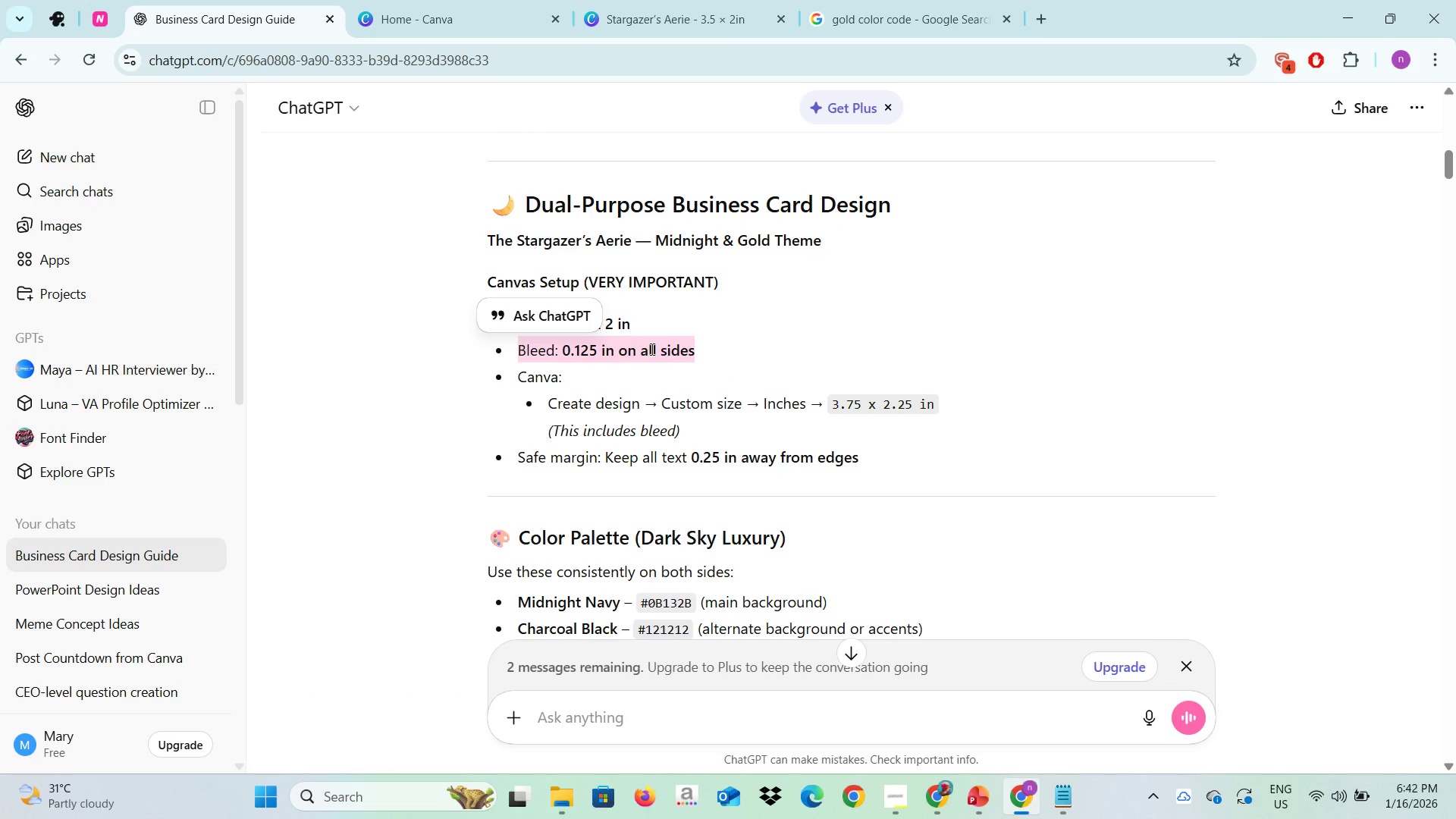 
triple_click([650, 349])
 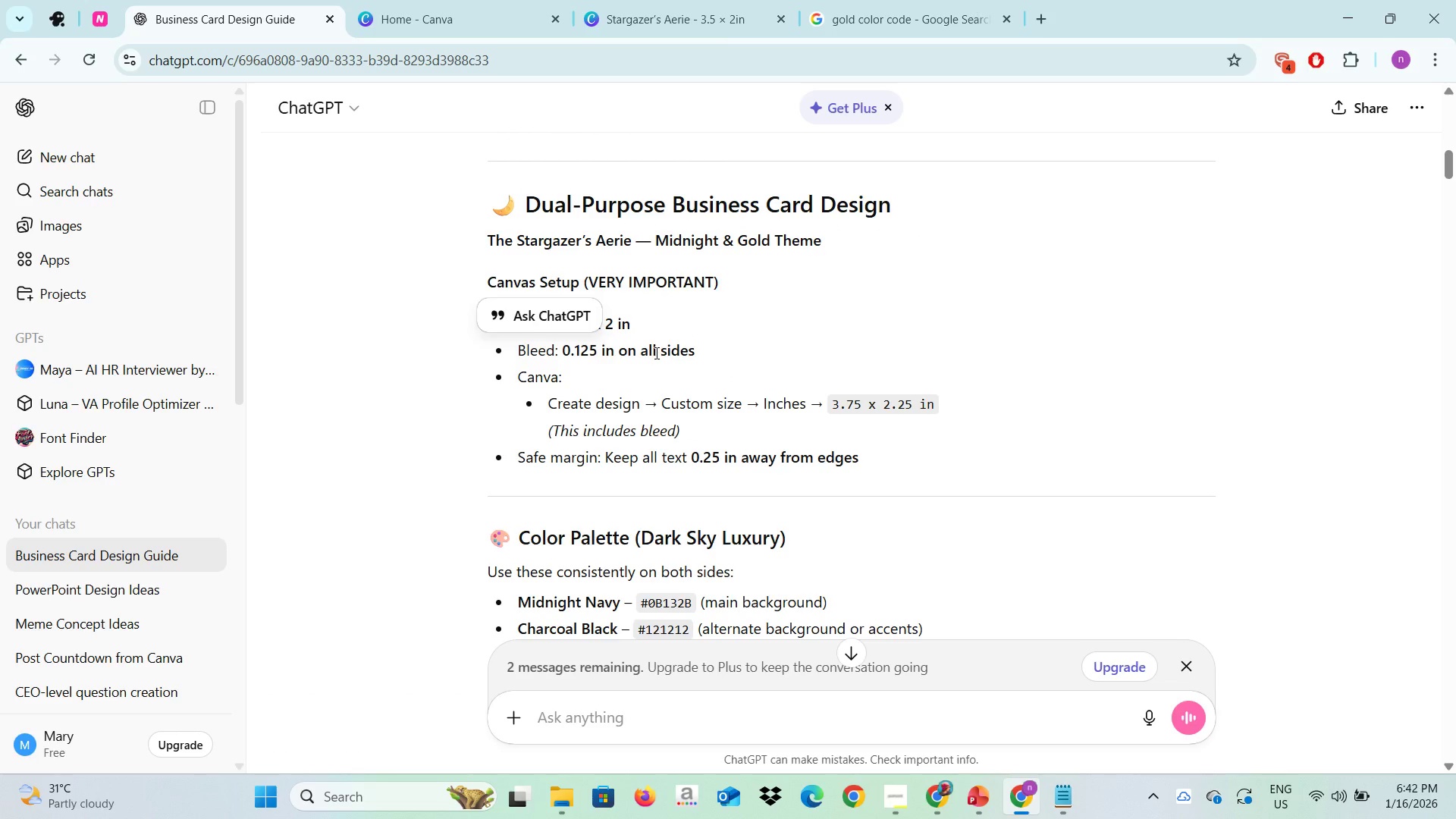 
left_click([655, 353])
 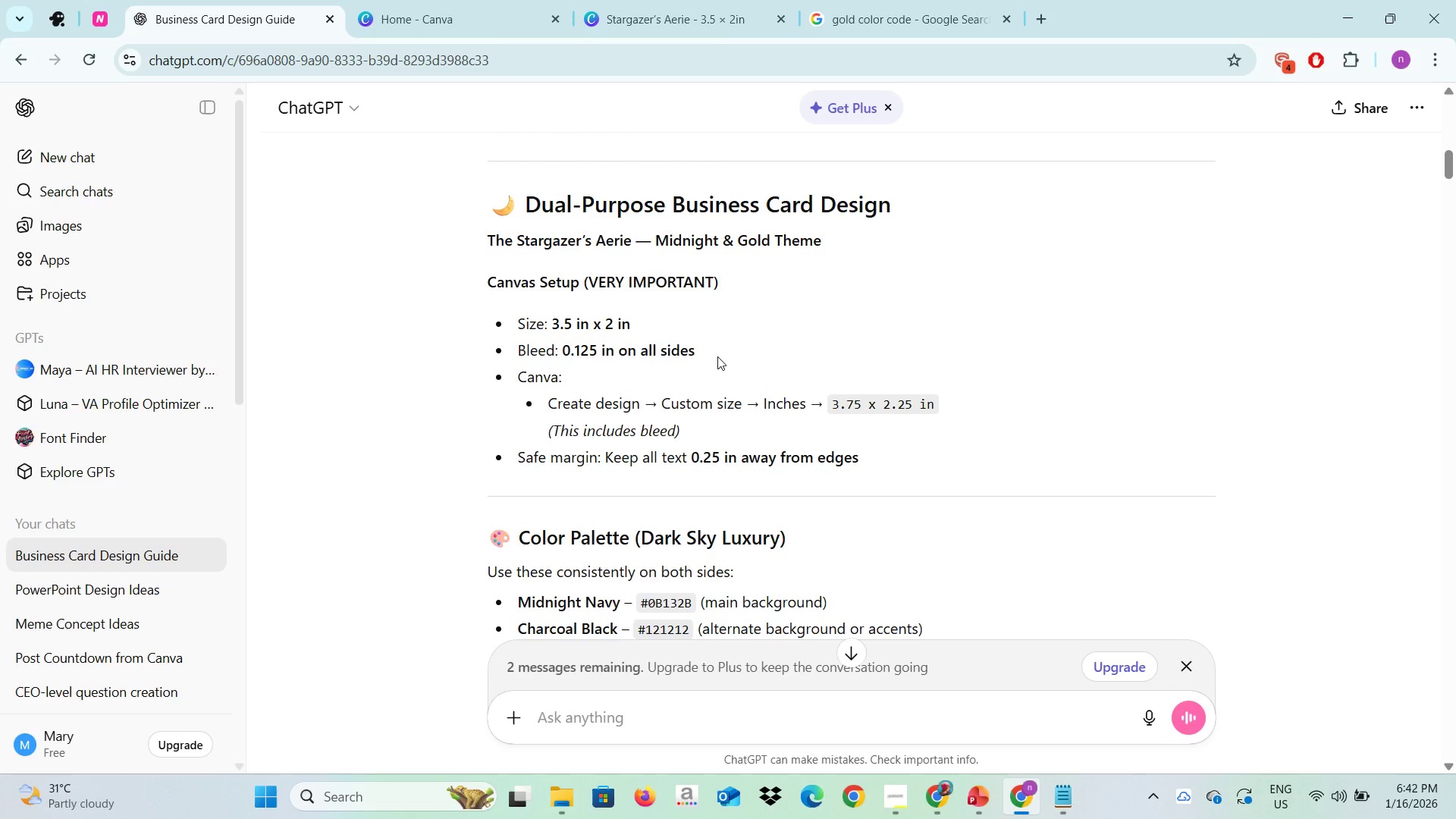 
double_click([717, 356])
 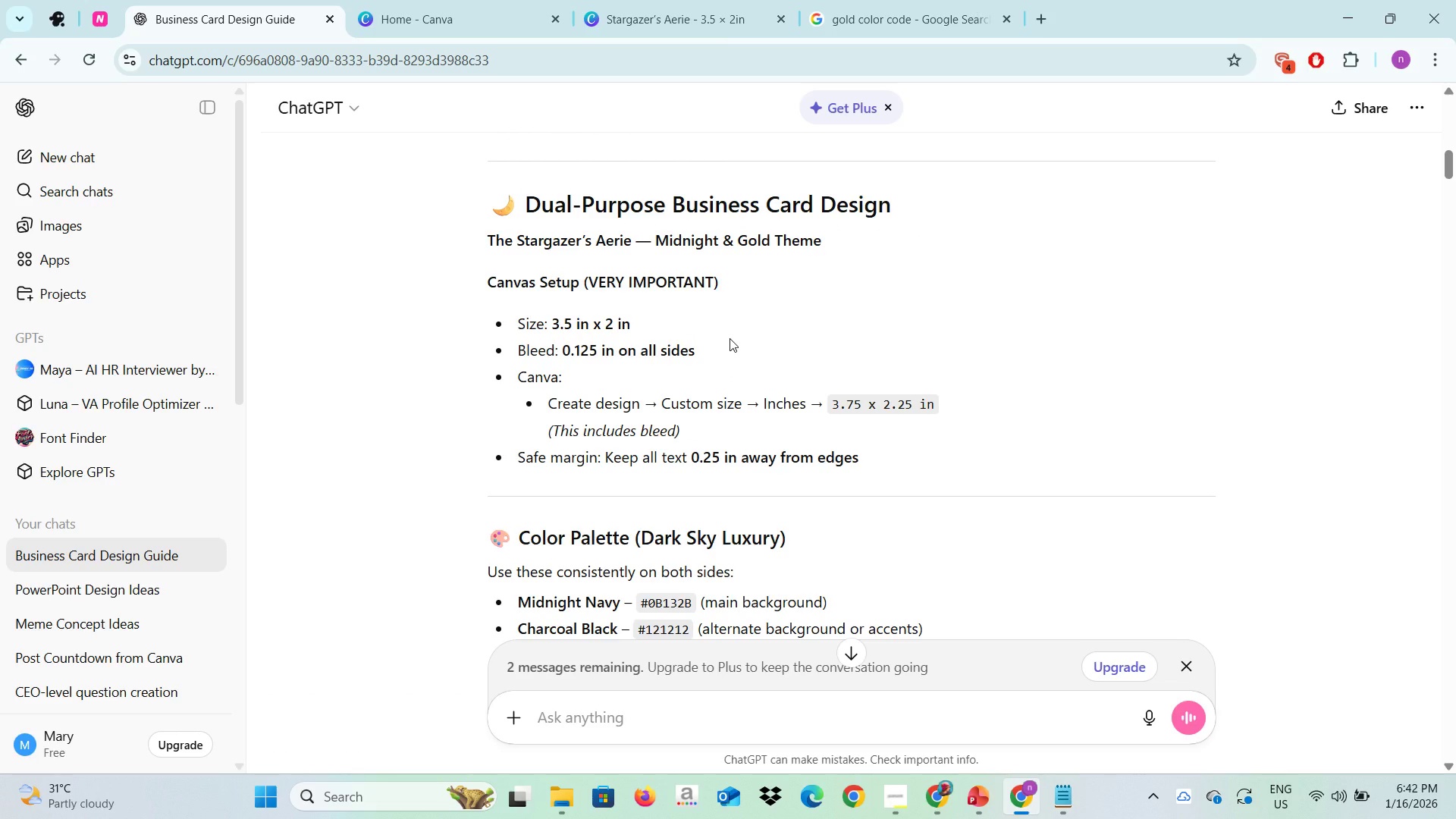 
wait(5.62)
 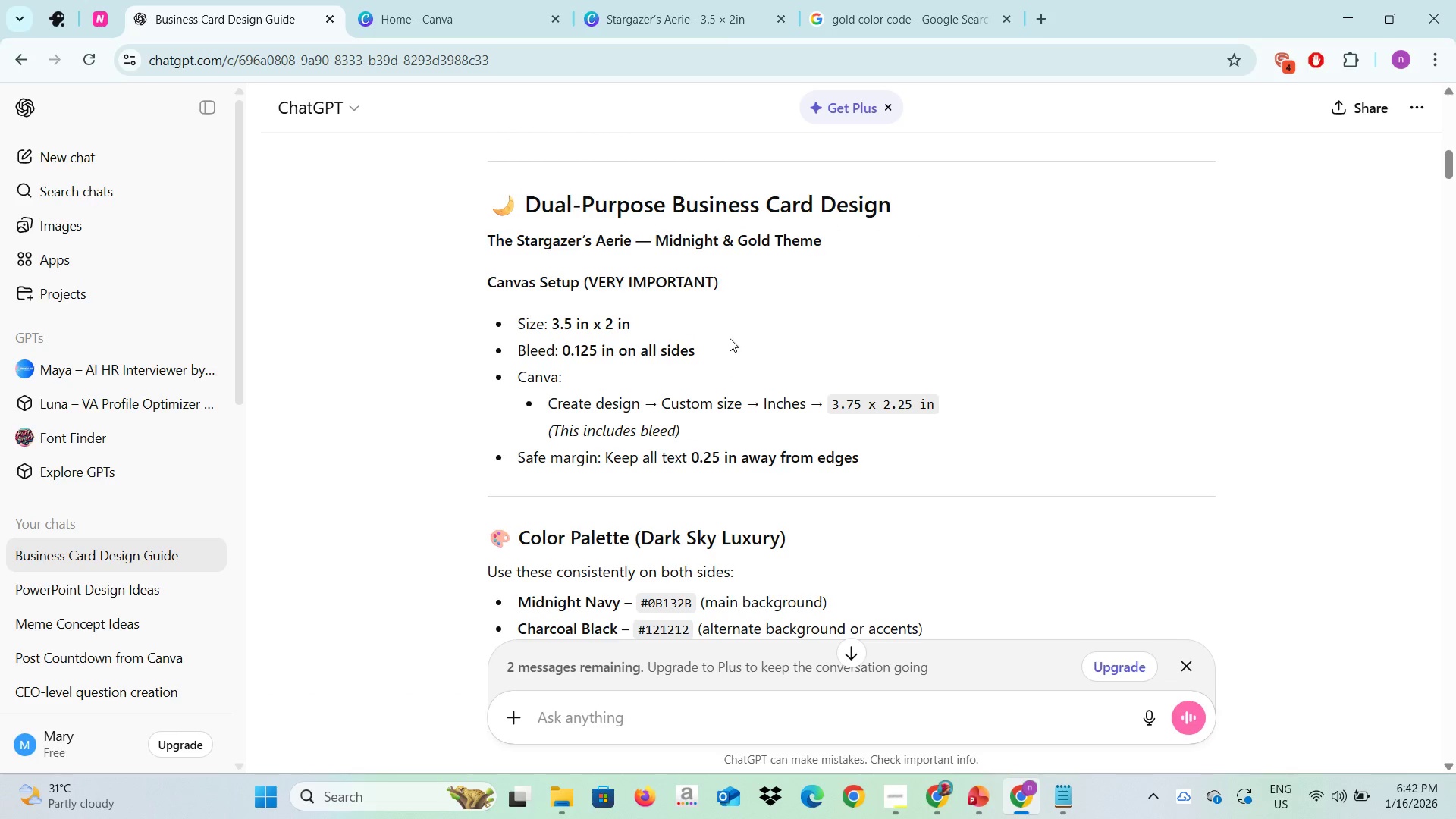 
left_click([394, 0])
 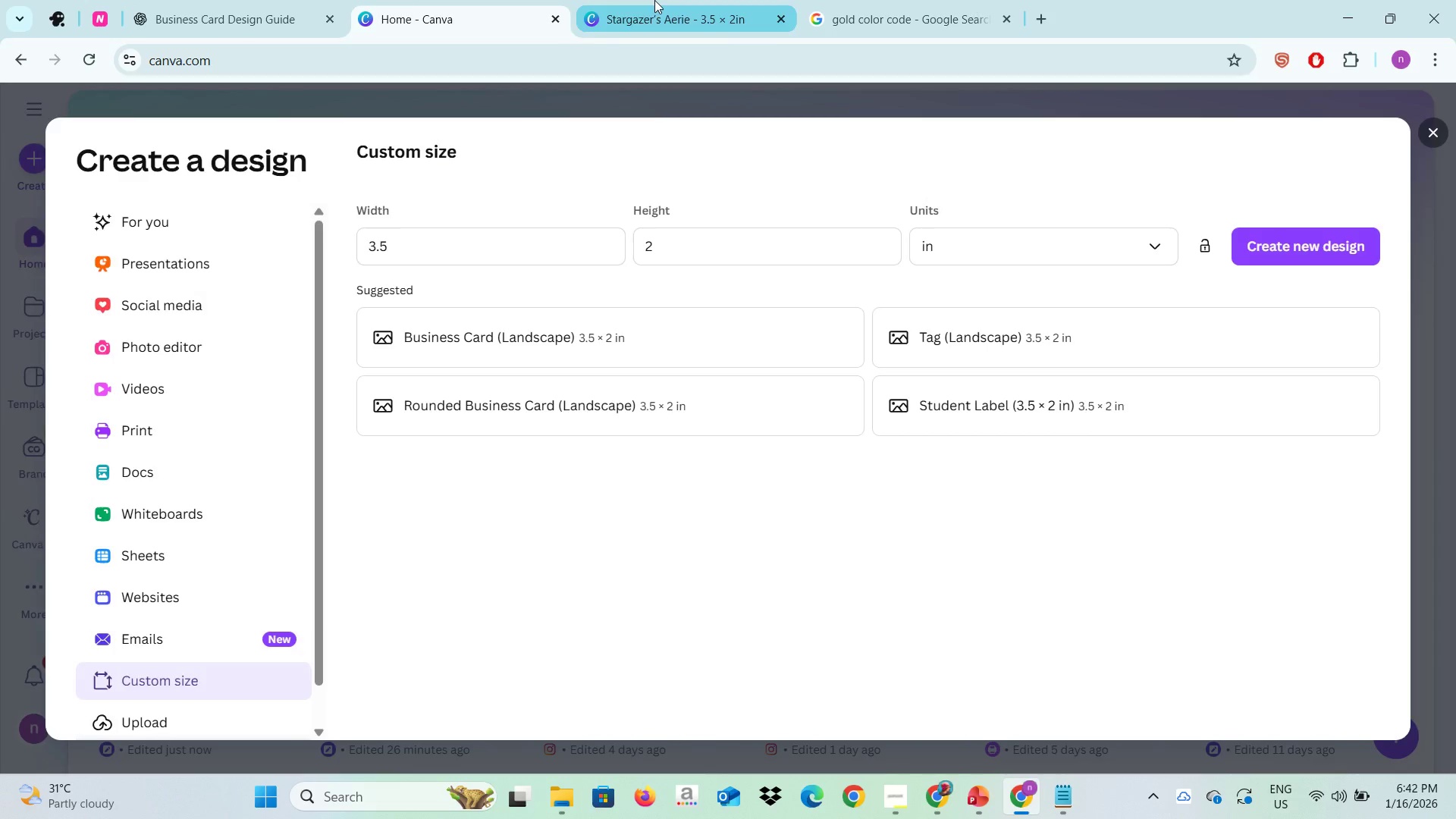 
left_click([654, 0])
 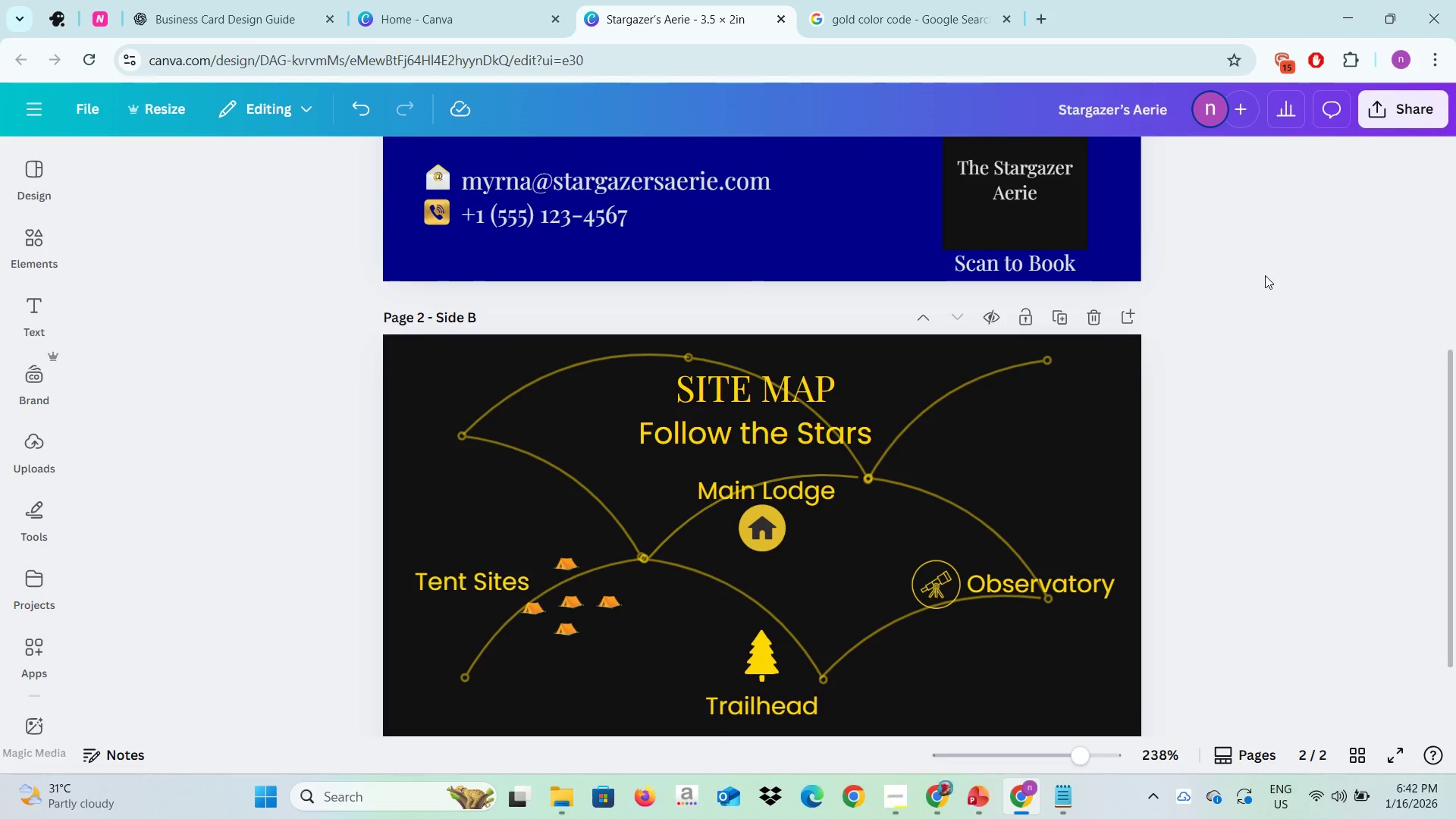 
left_click([1266, 275])
 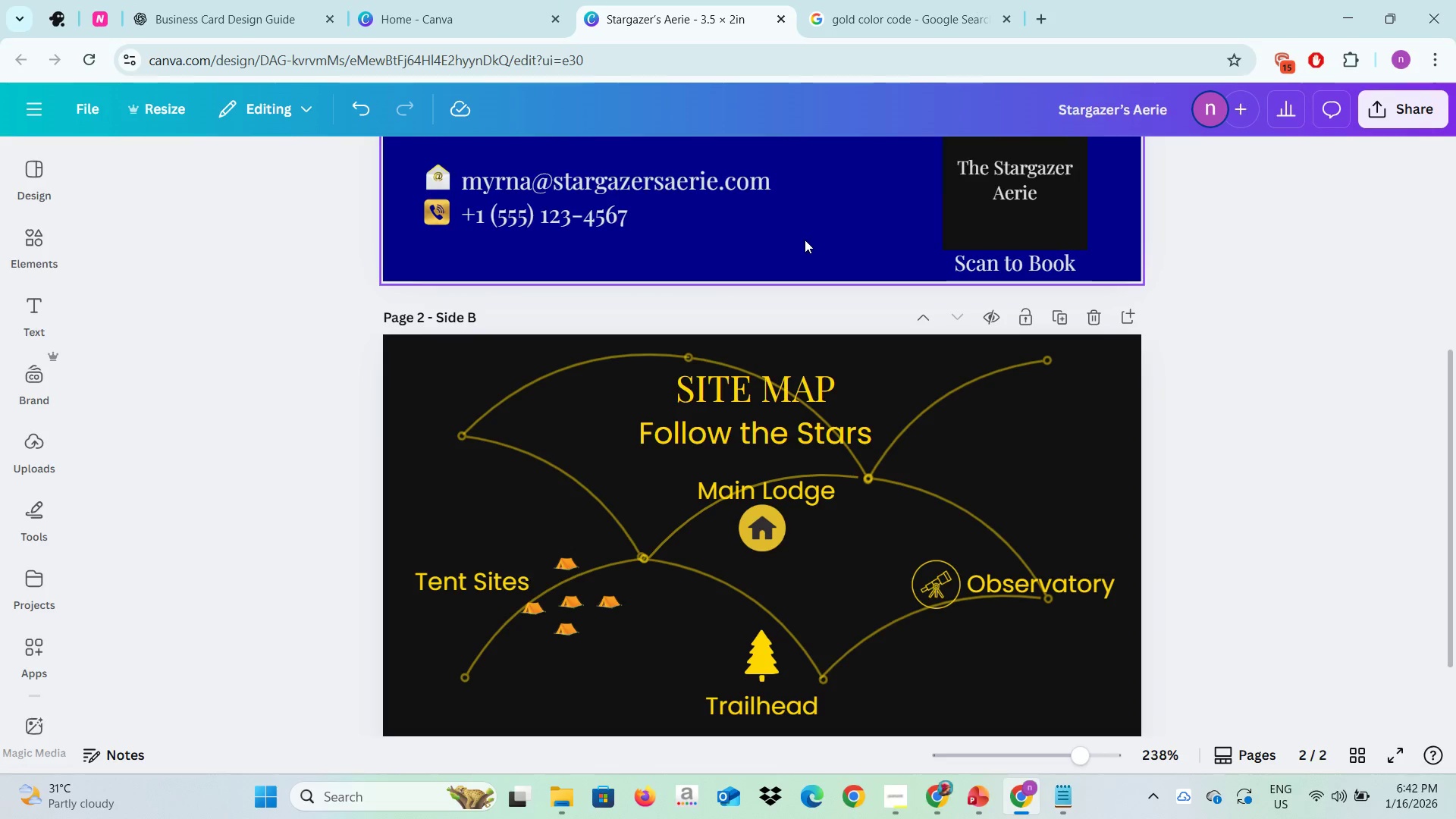 
left_click([805, 240])
 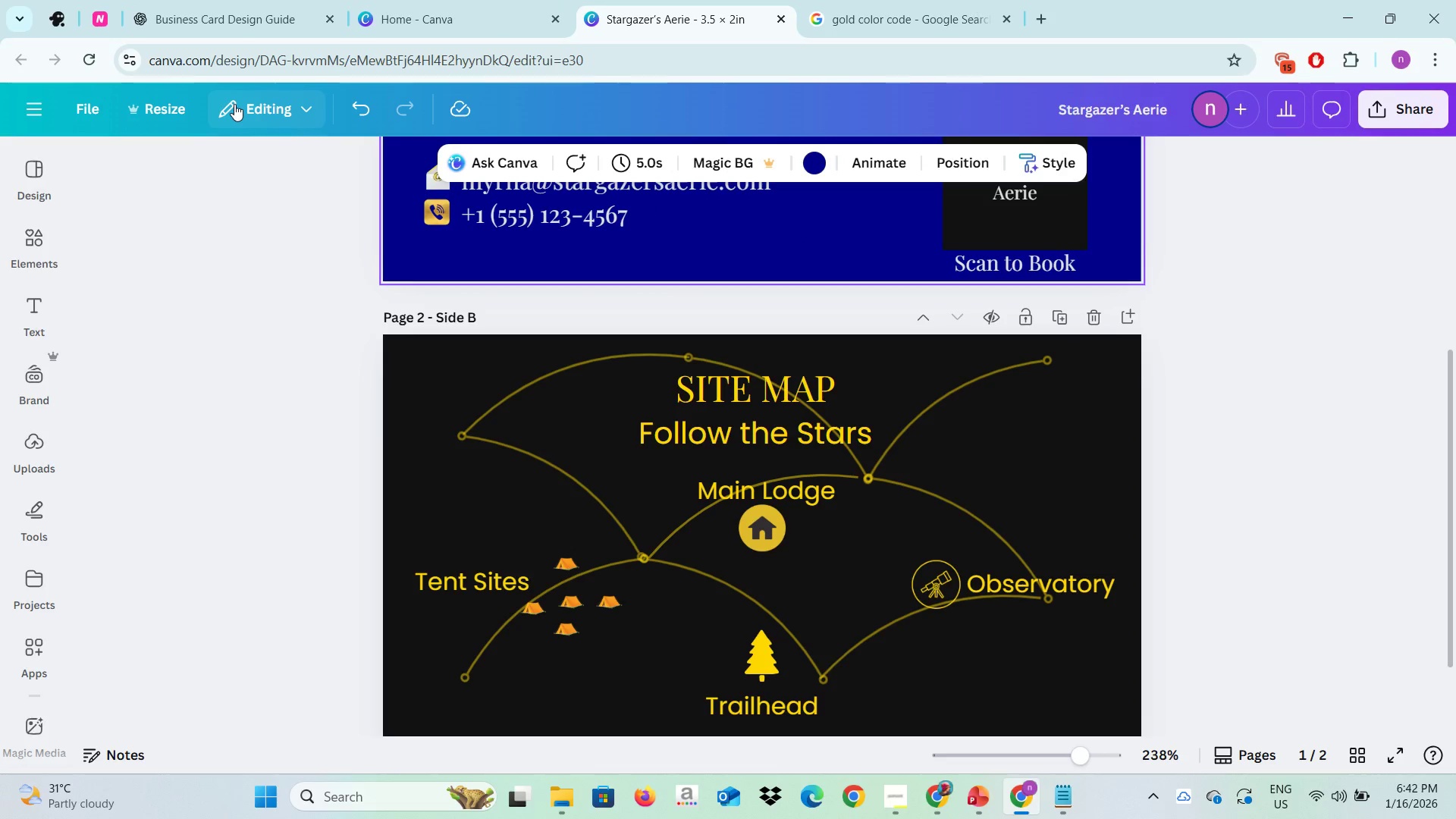 
left_click([234, 104])
 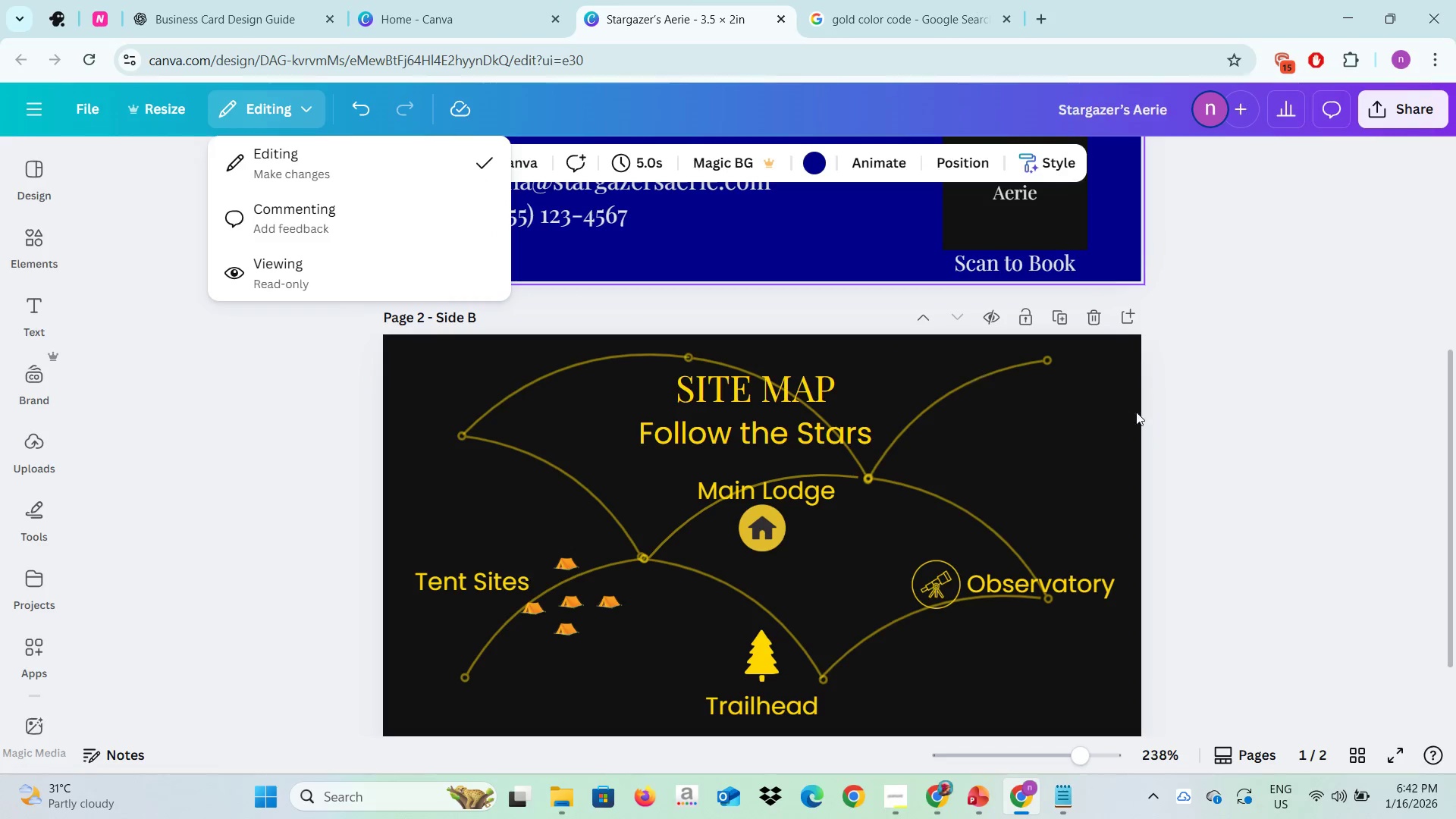 
left_click([1239, 423])
 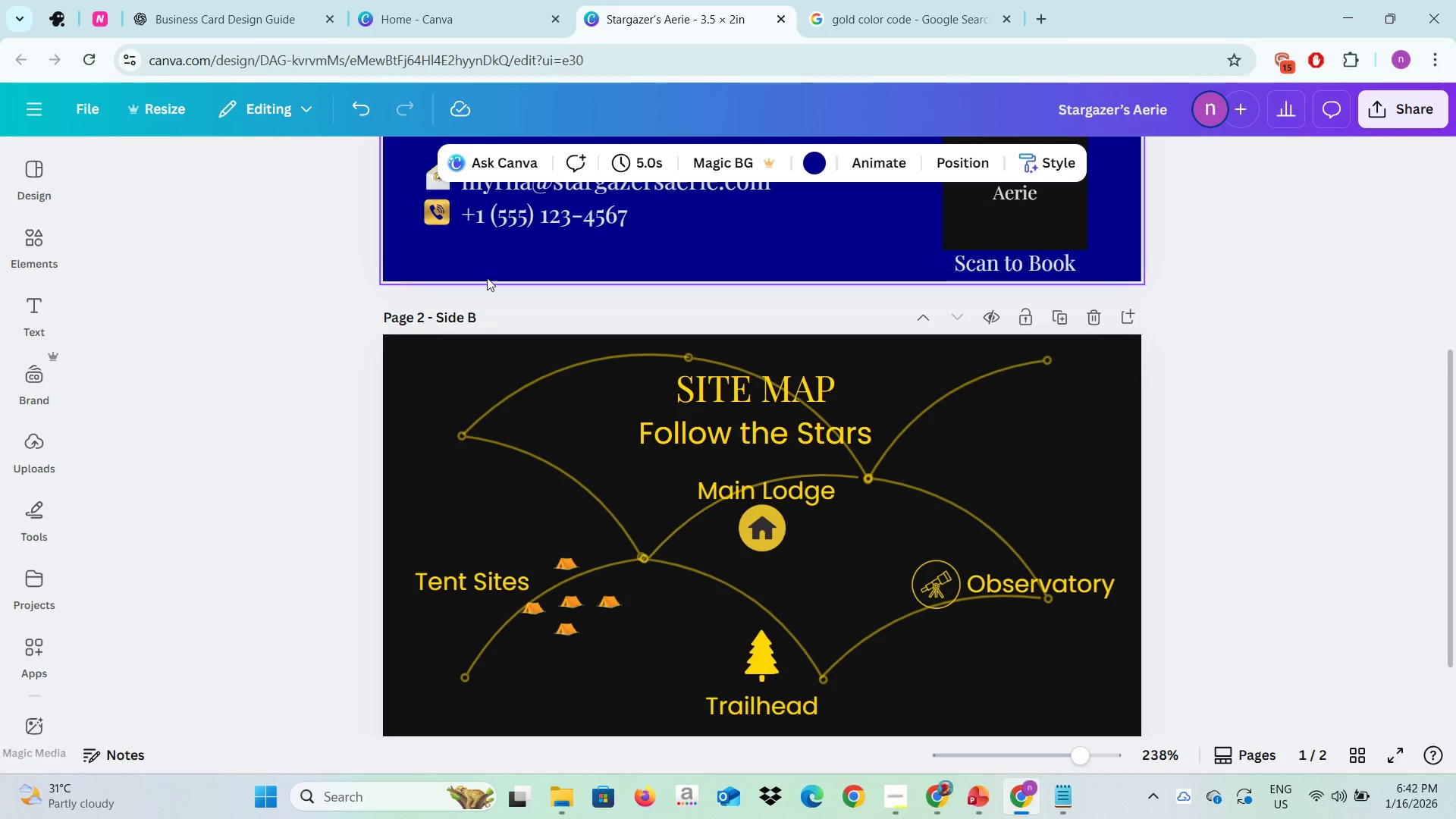 
right_click([483, 266])
 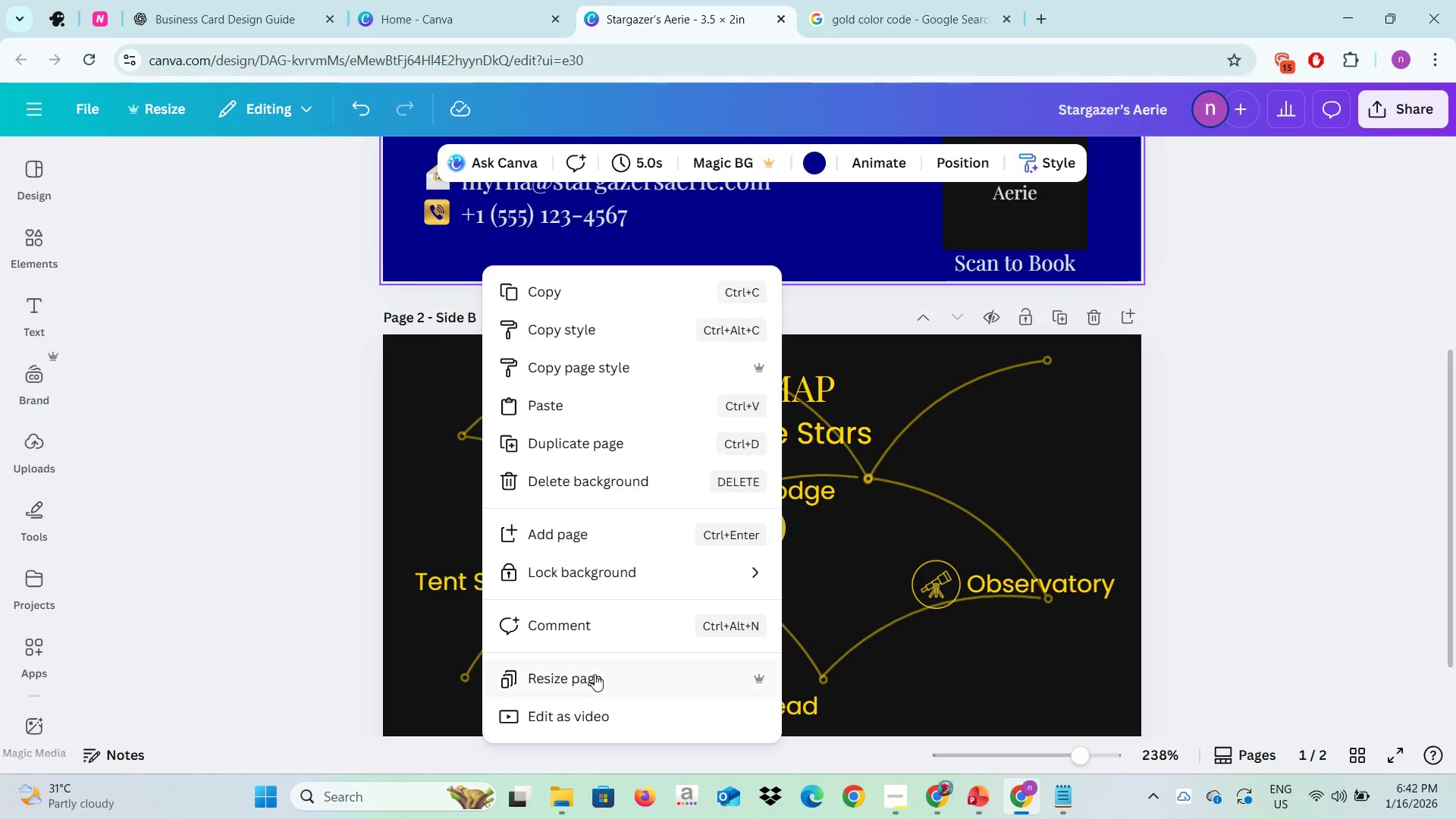 
left_click([595, 674])
 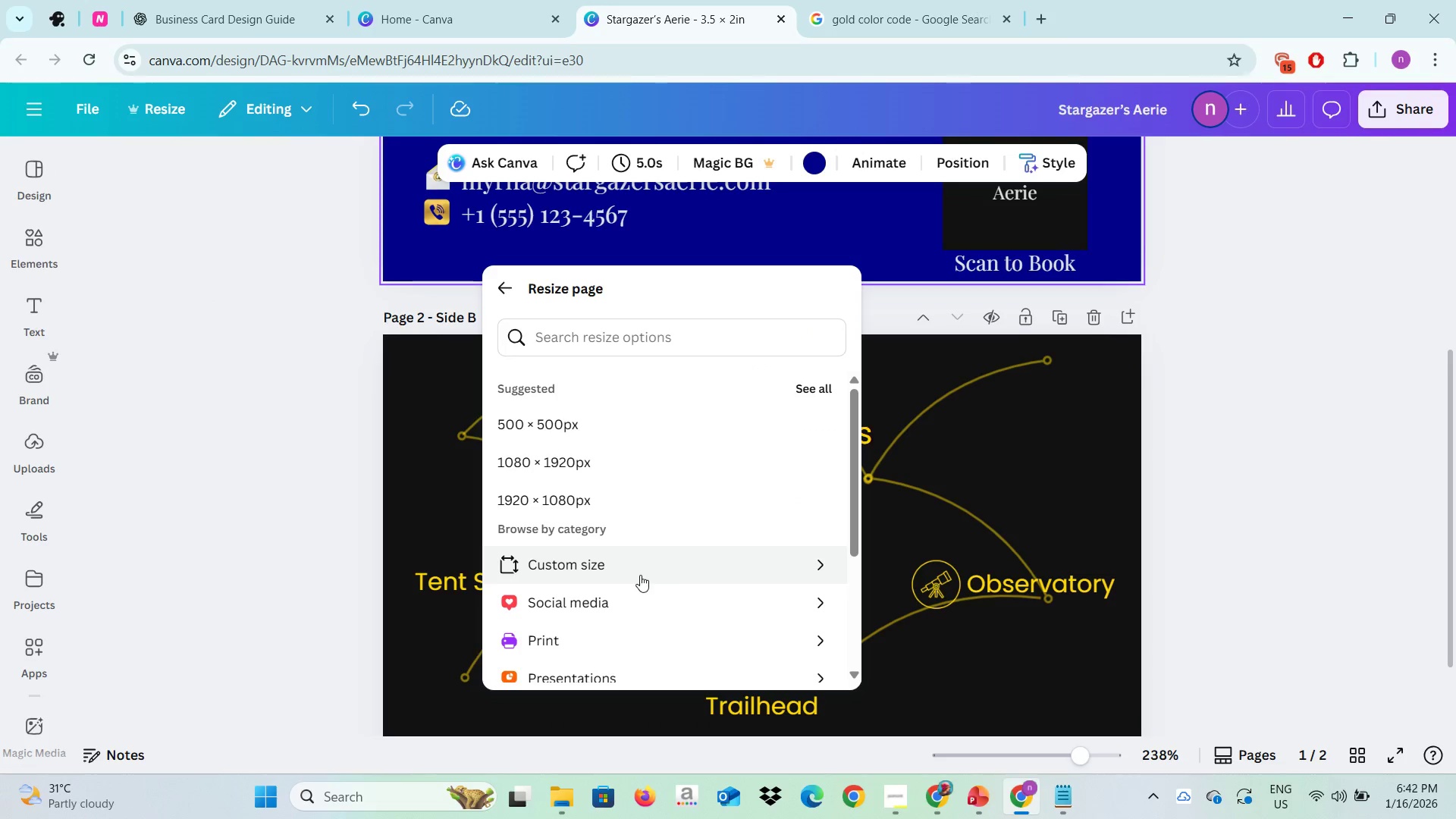 
scroll: coordinate [639, 578], scroll_direction: down, amount: 1.0
 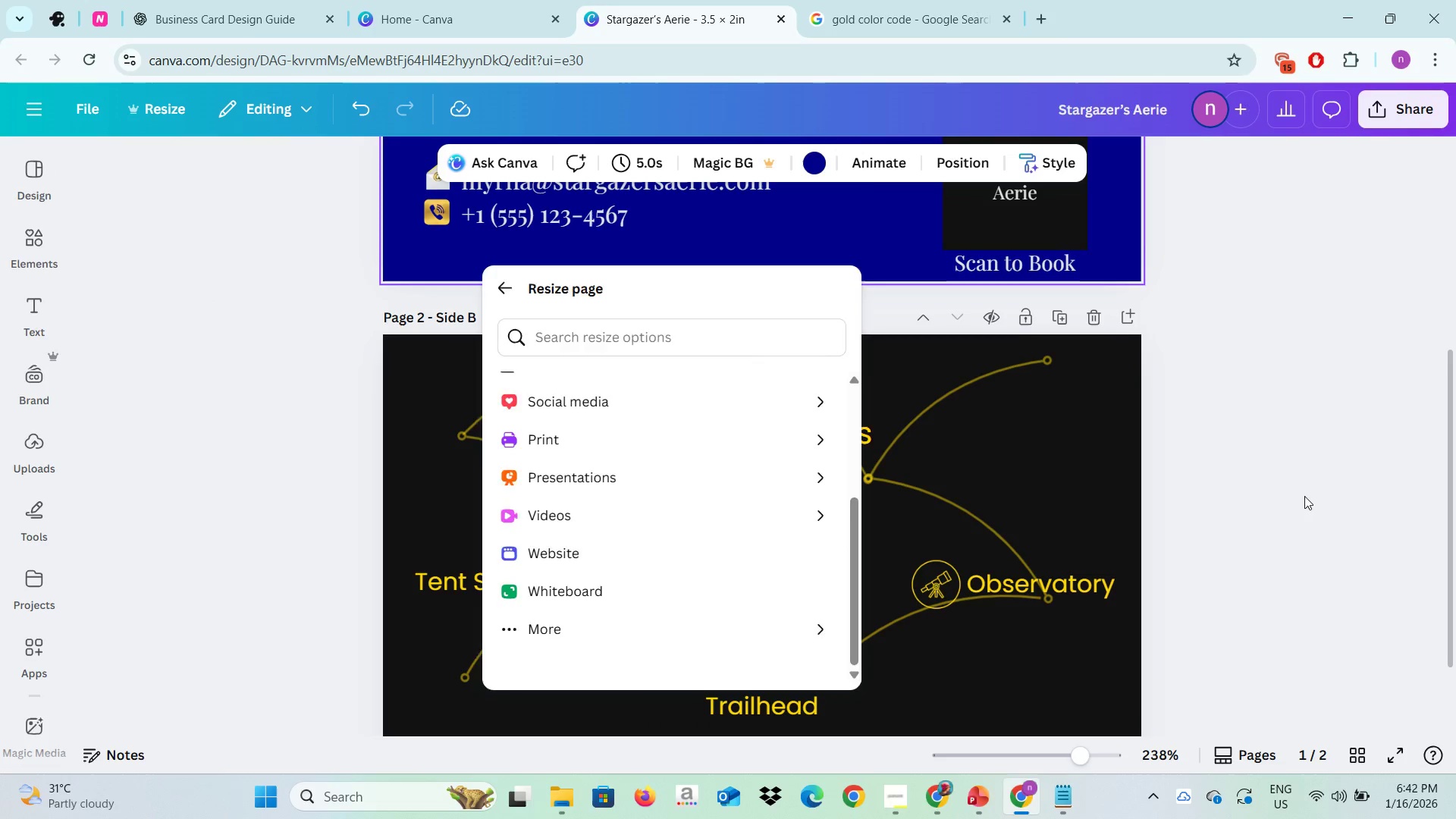 
left_click([1304, 496])
 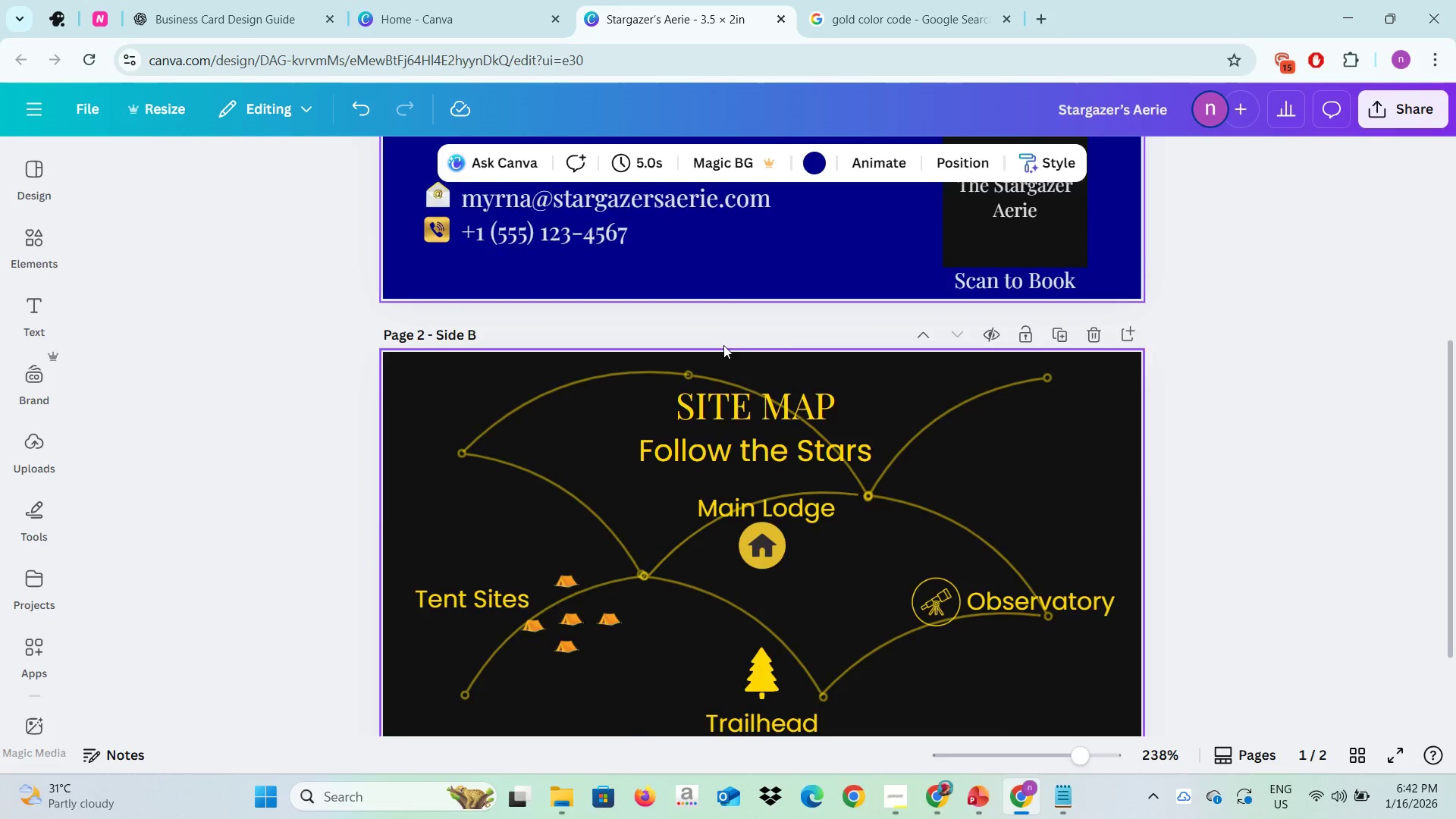 
scroll: coordinate [723, 345], scroll_direction: up, amount: 8.0
 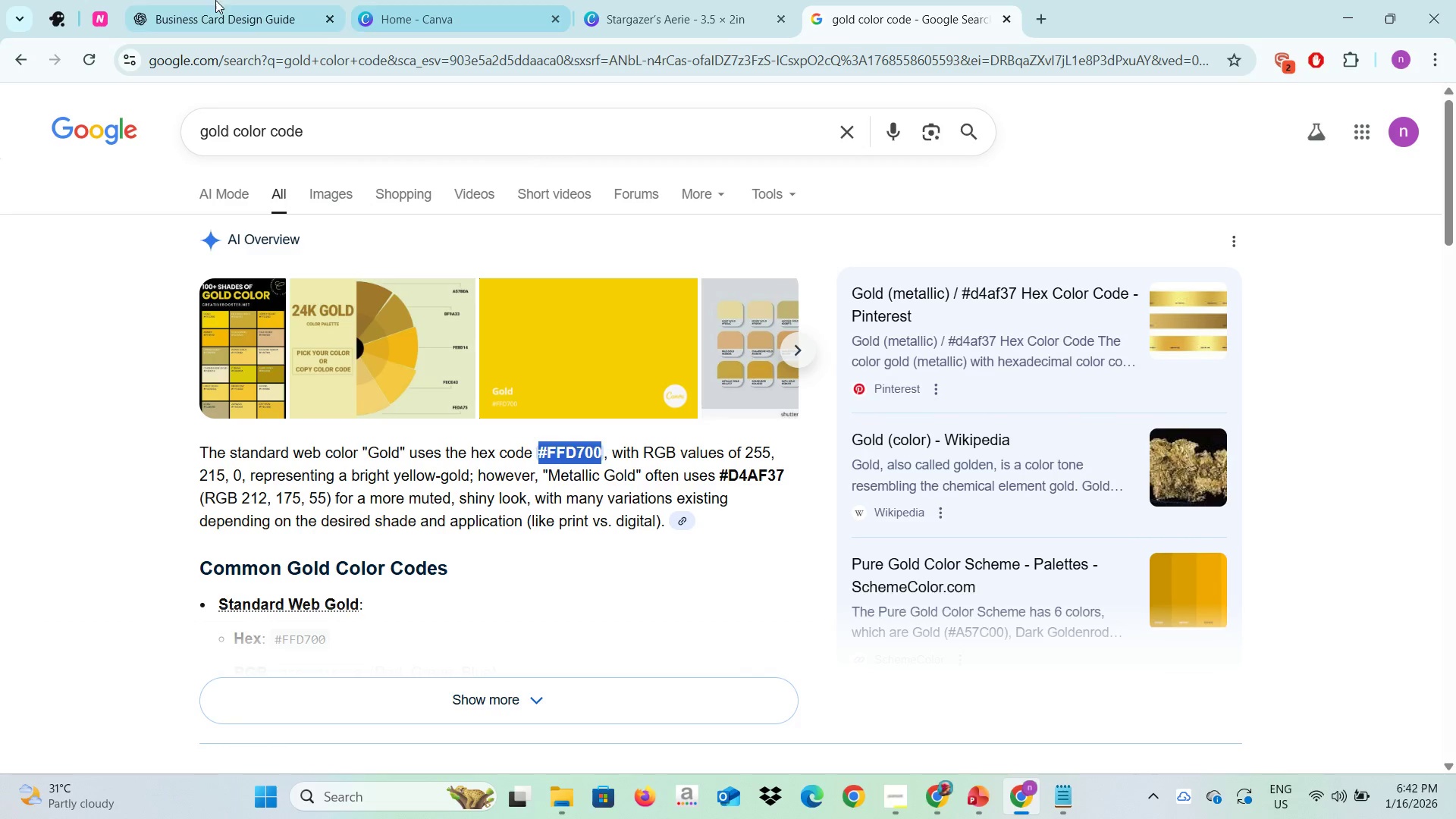 
left_click([211, 0])
 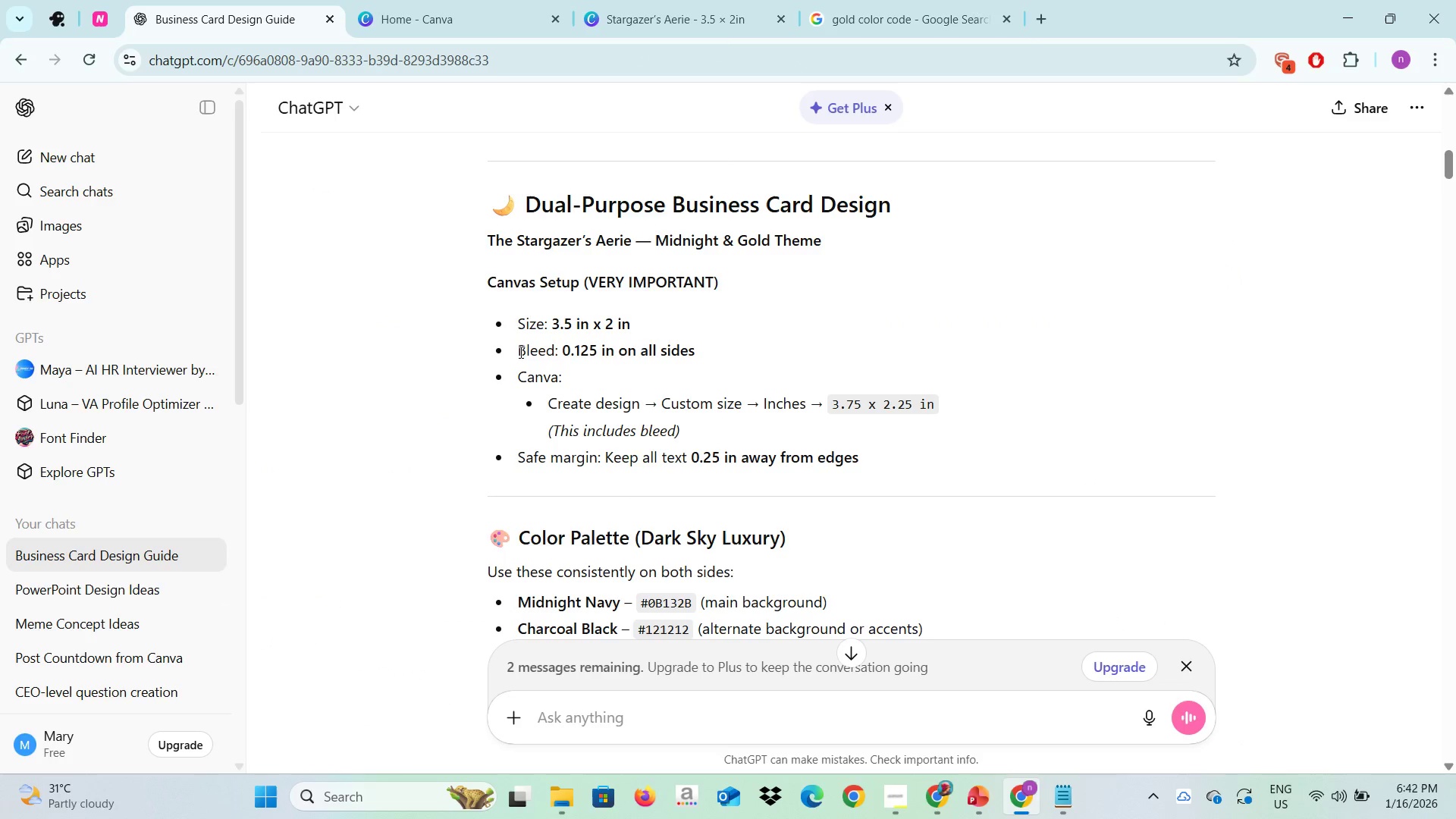 
left_click_drag(start_coordinate=[516, 350], to_coordinate=[693, 363])
 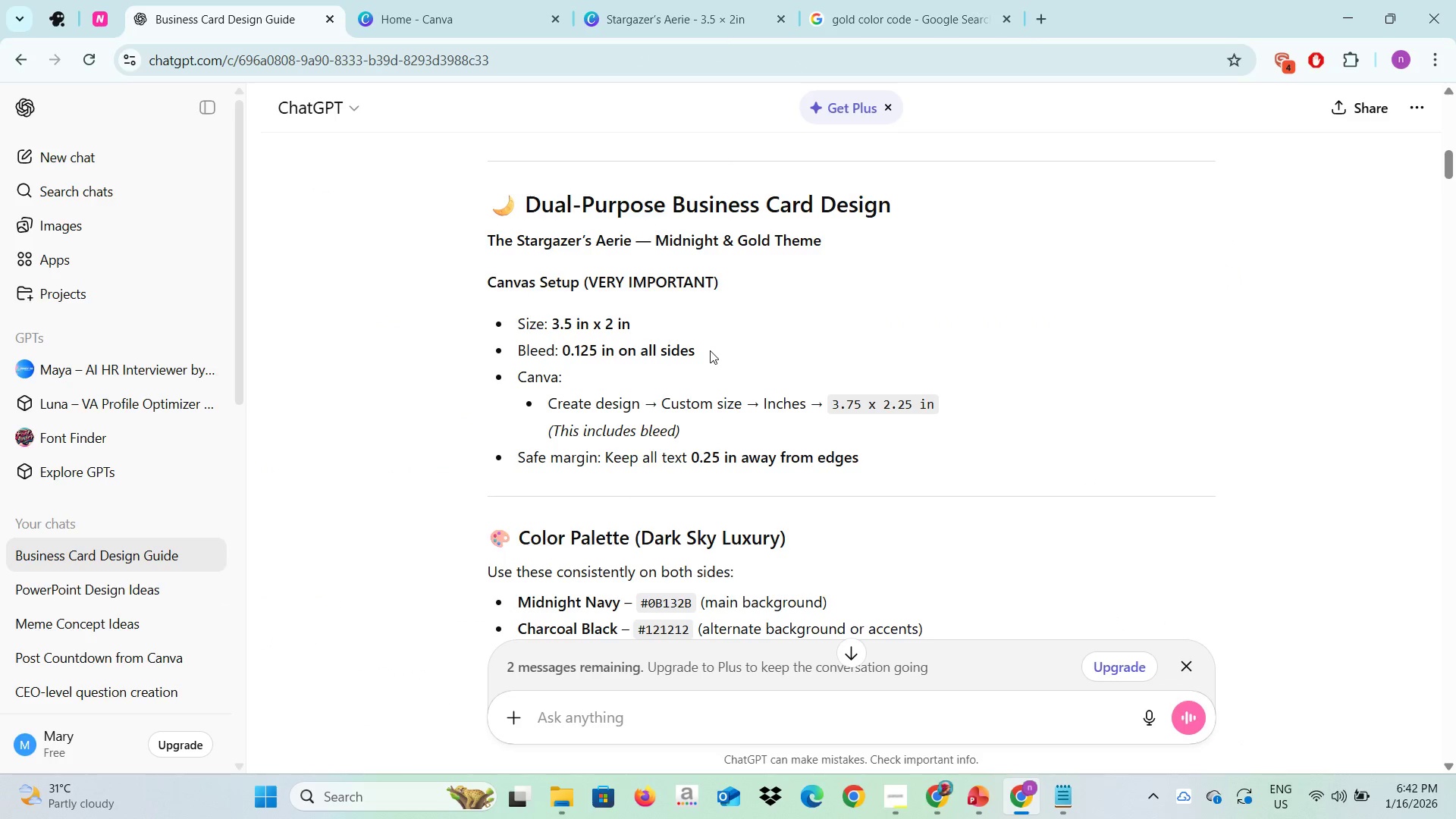 
left_click([708, 357])
 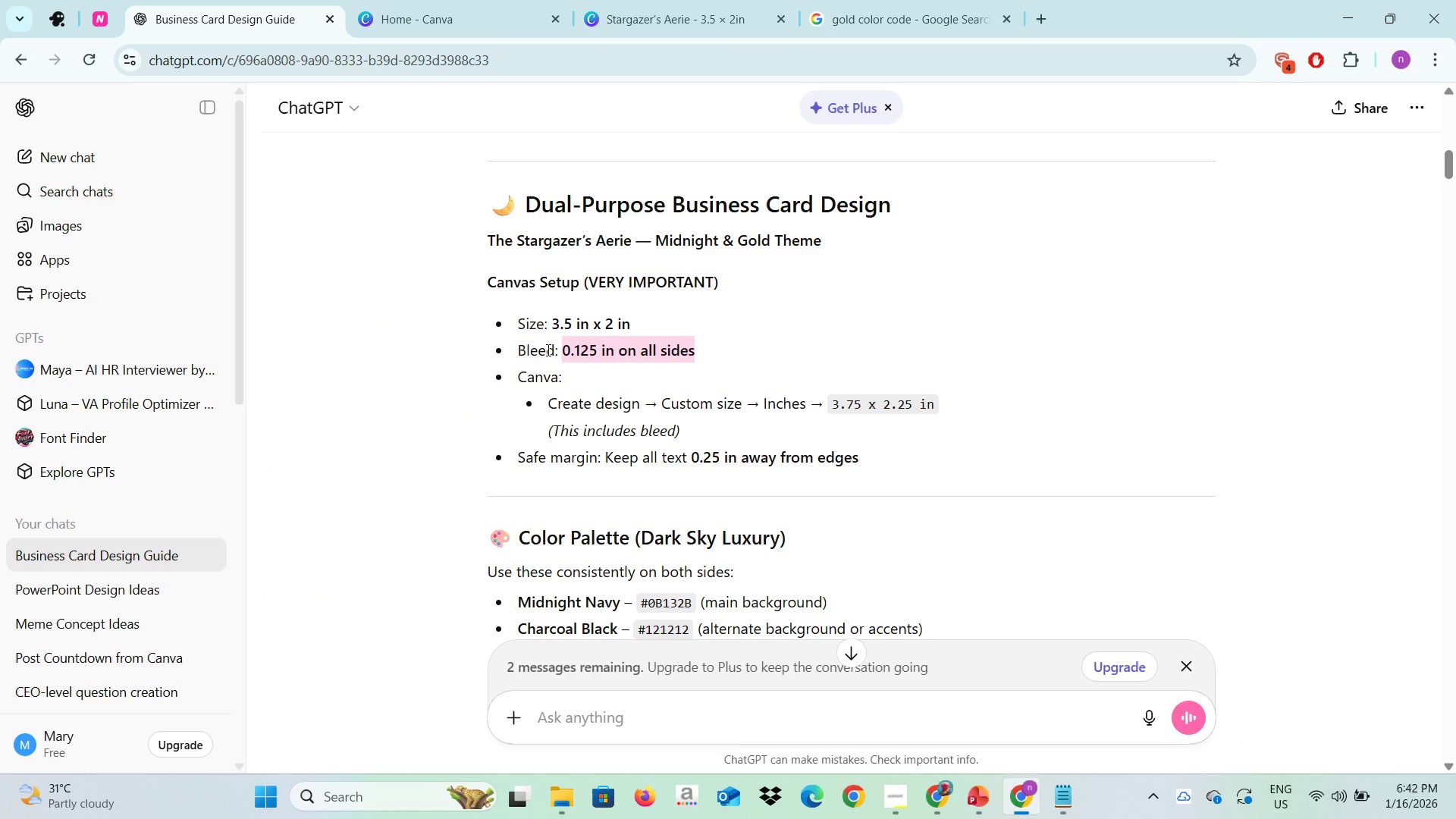 
left_click_drag(start_coordinate=[710, 350], to_coordinate=[517, 347])
 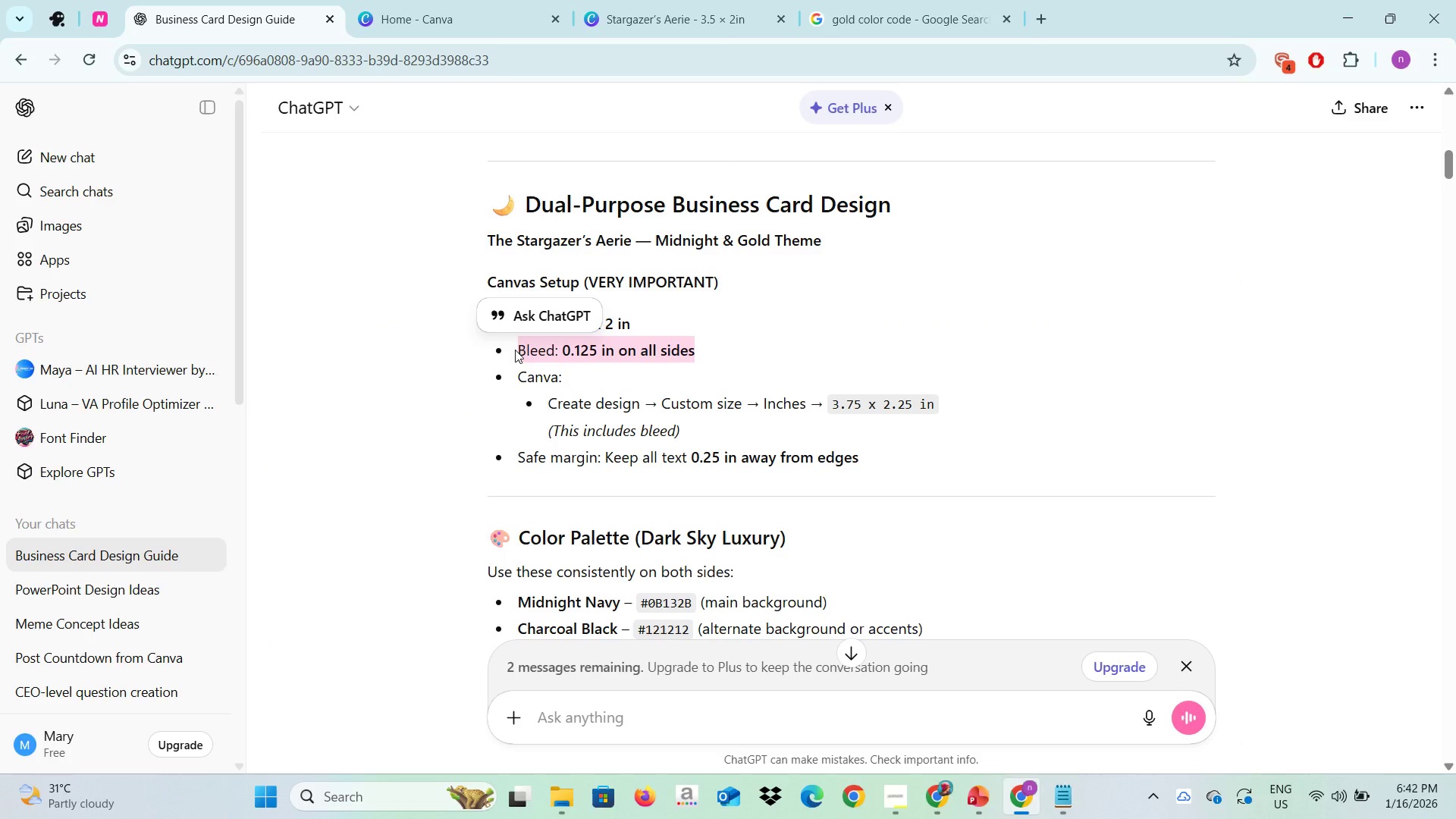 
key(Control+C)
 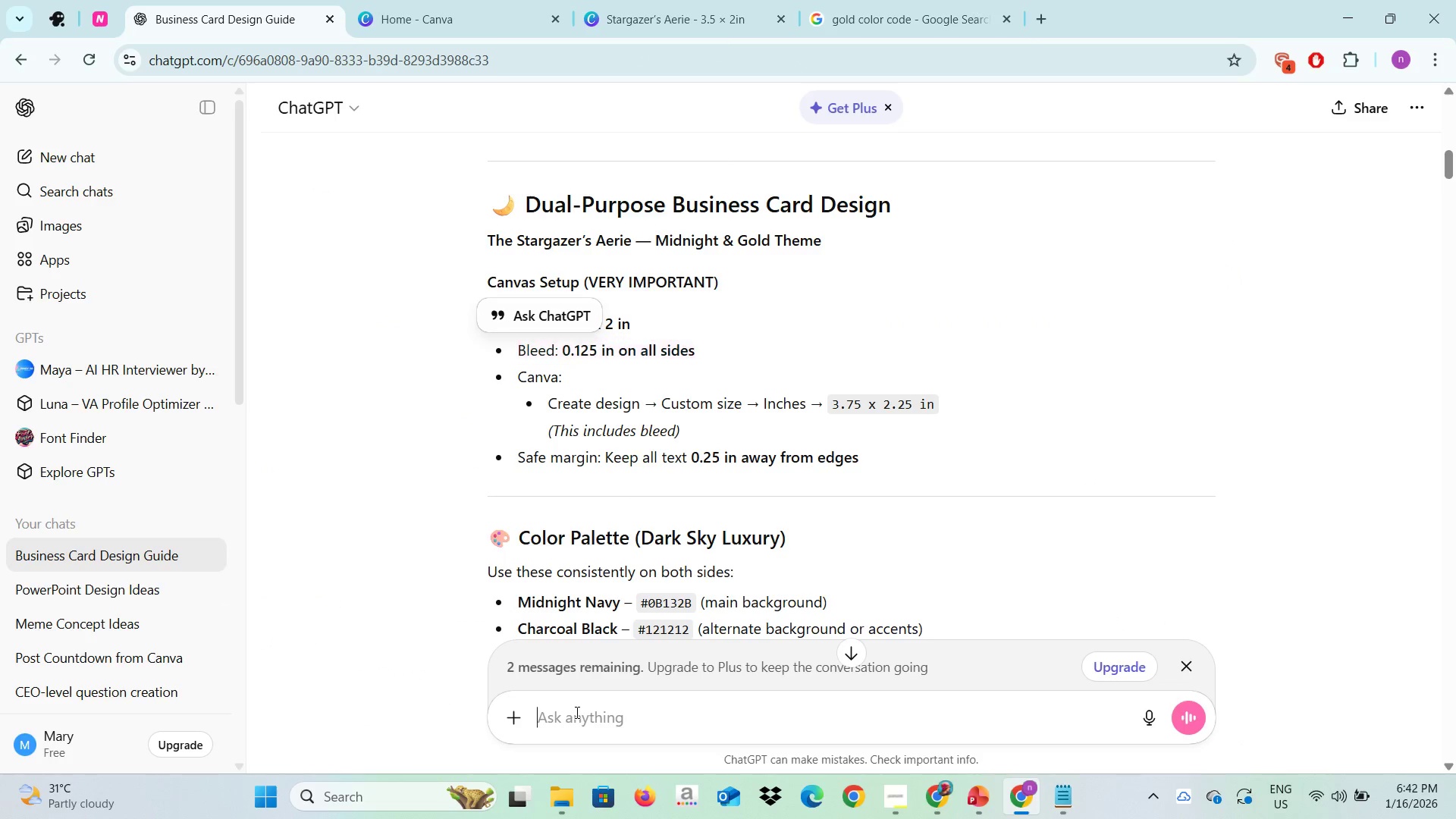 
left_click([575, 712])
 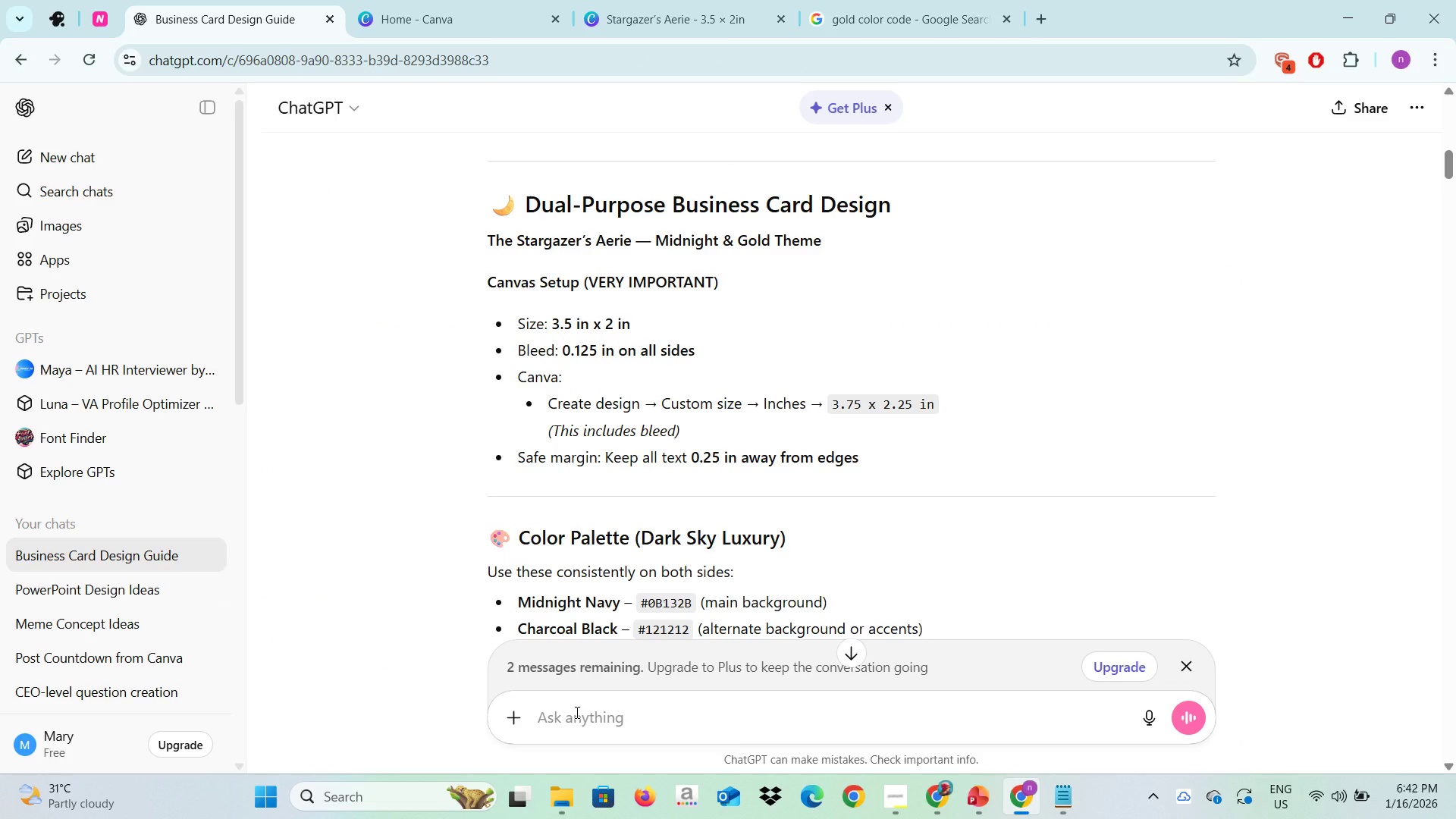 
type(How to do this? )
 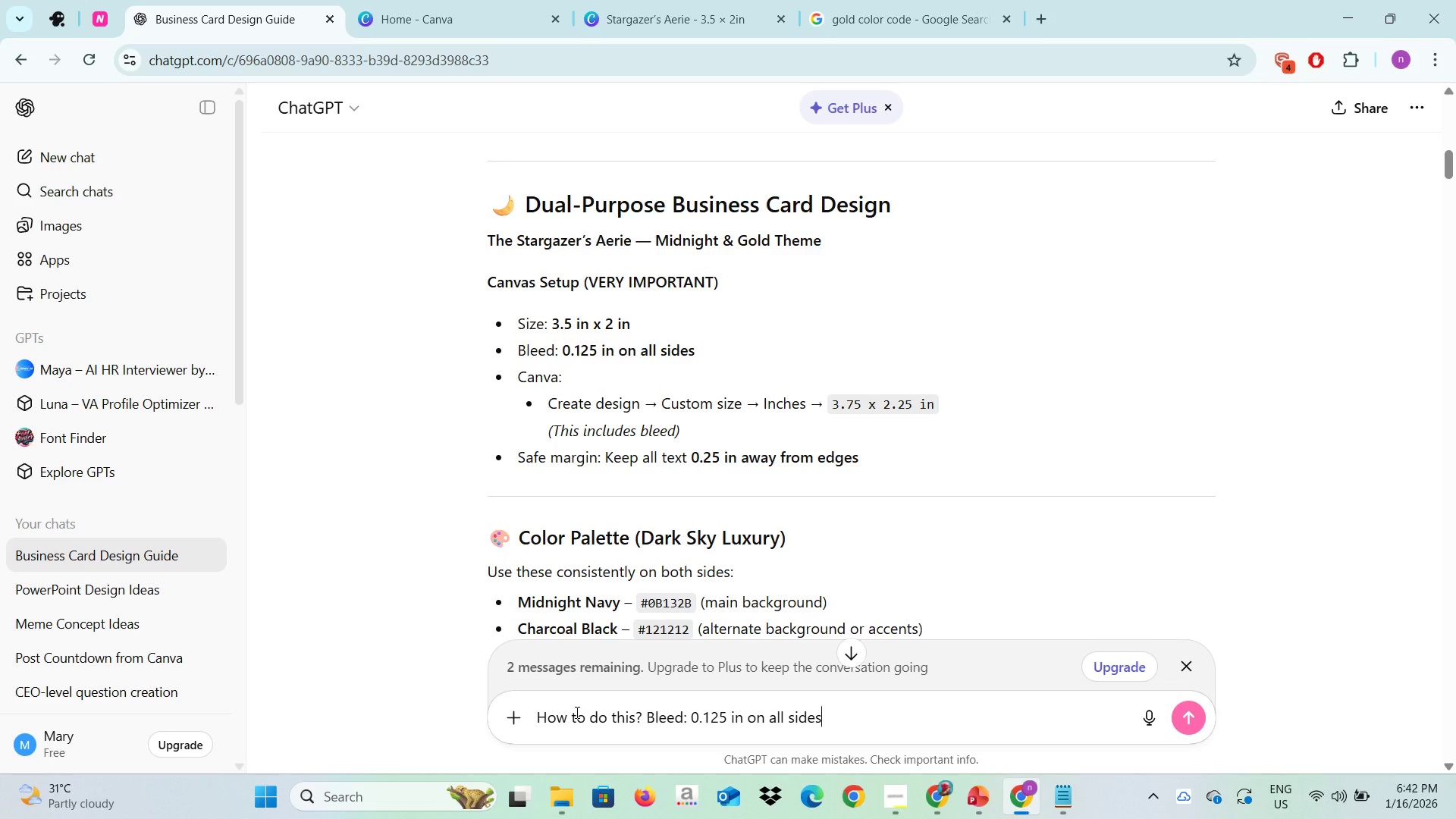 
 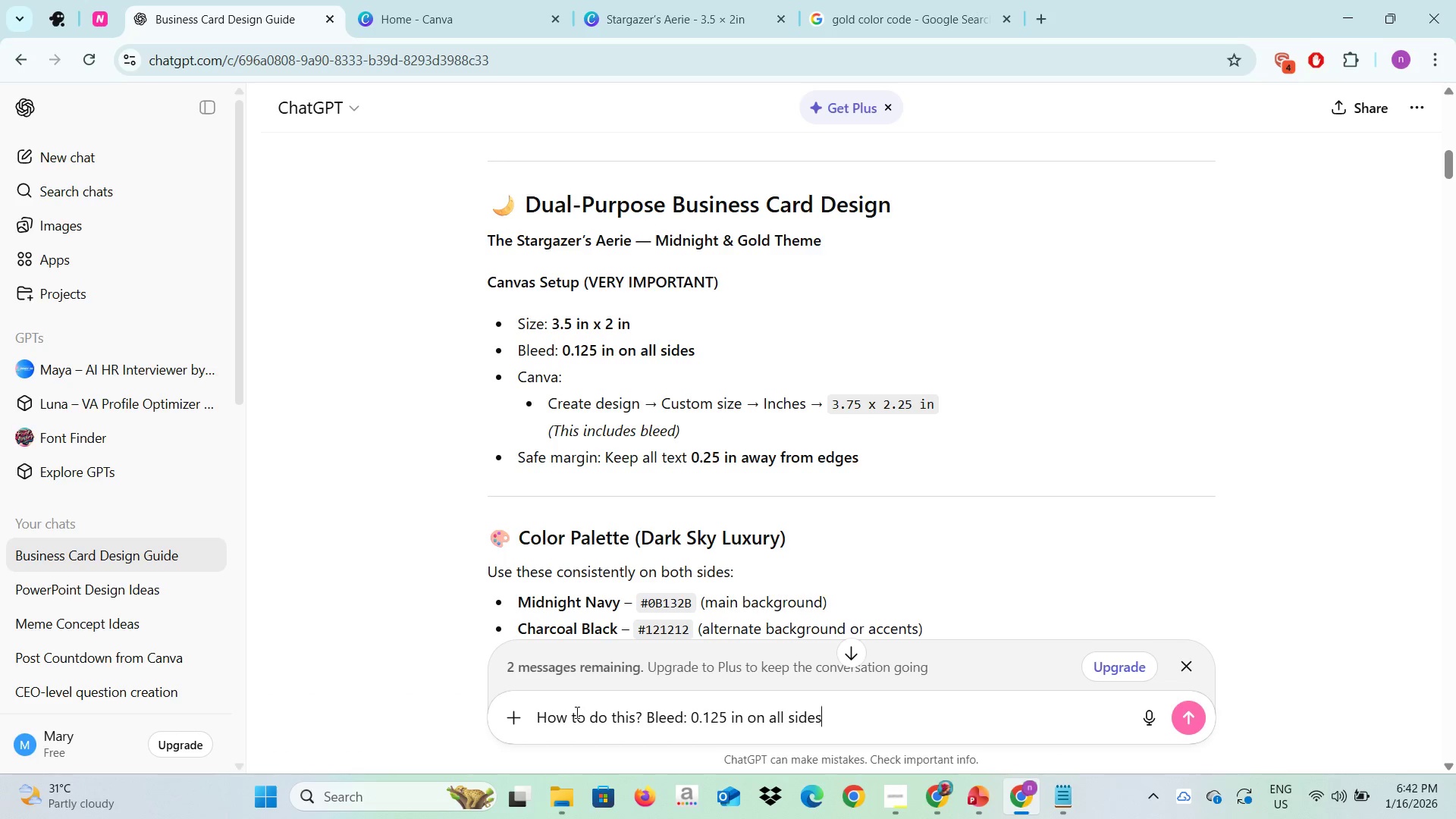 
key(Control+ControlLeft)
 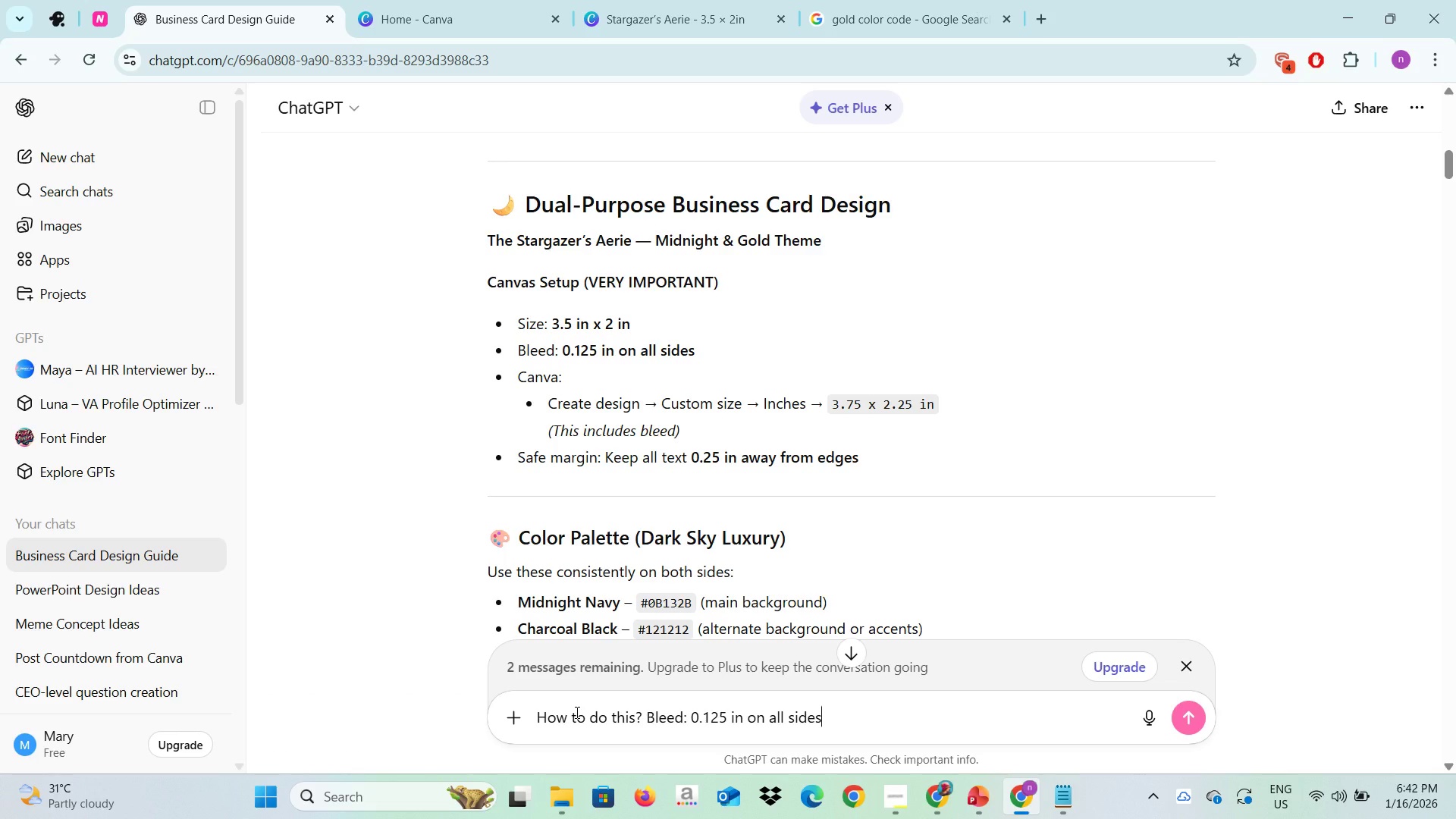 
key(Control+V)
 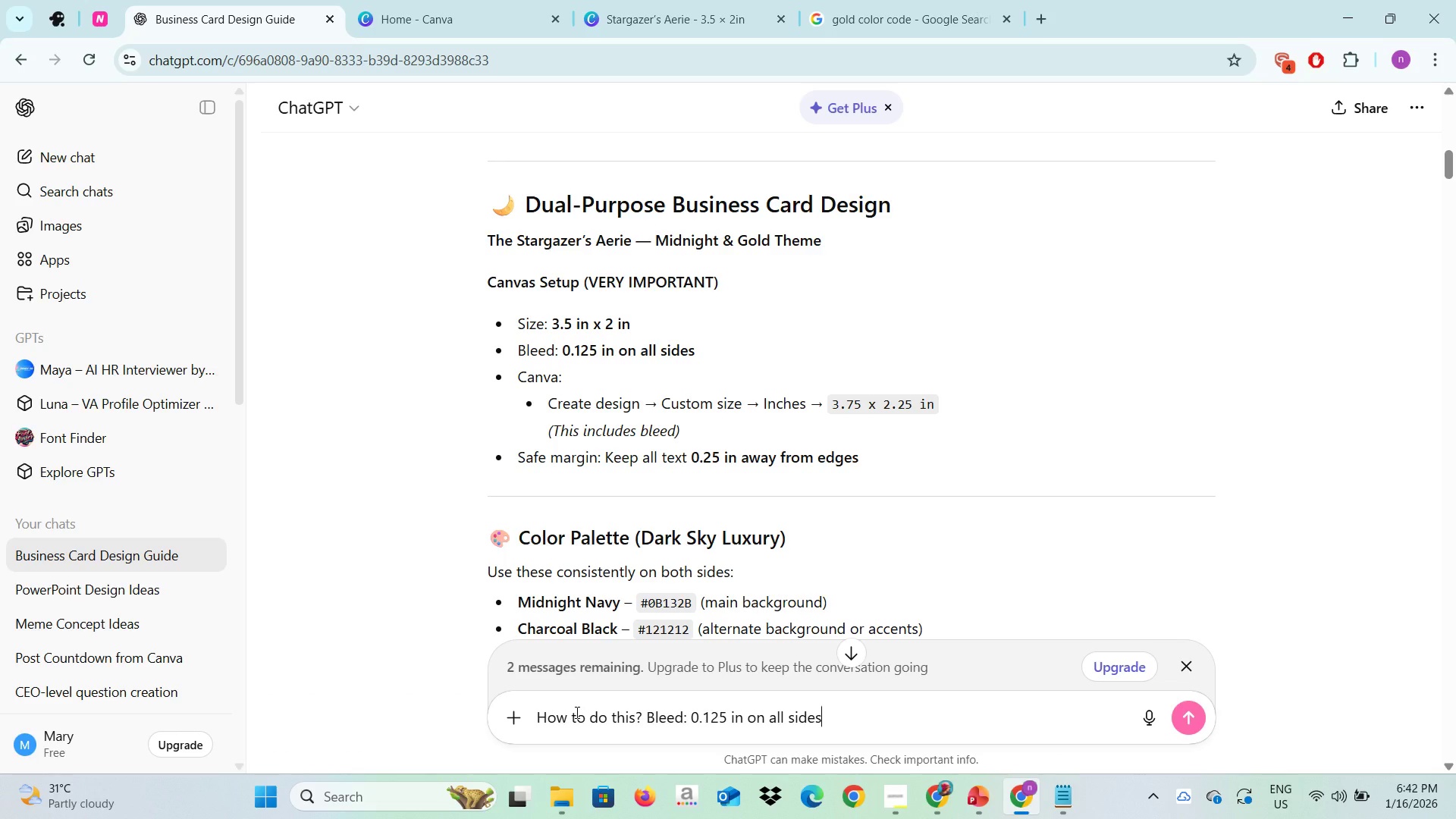 
key(Enter)
 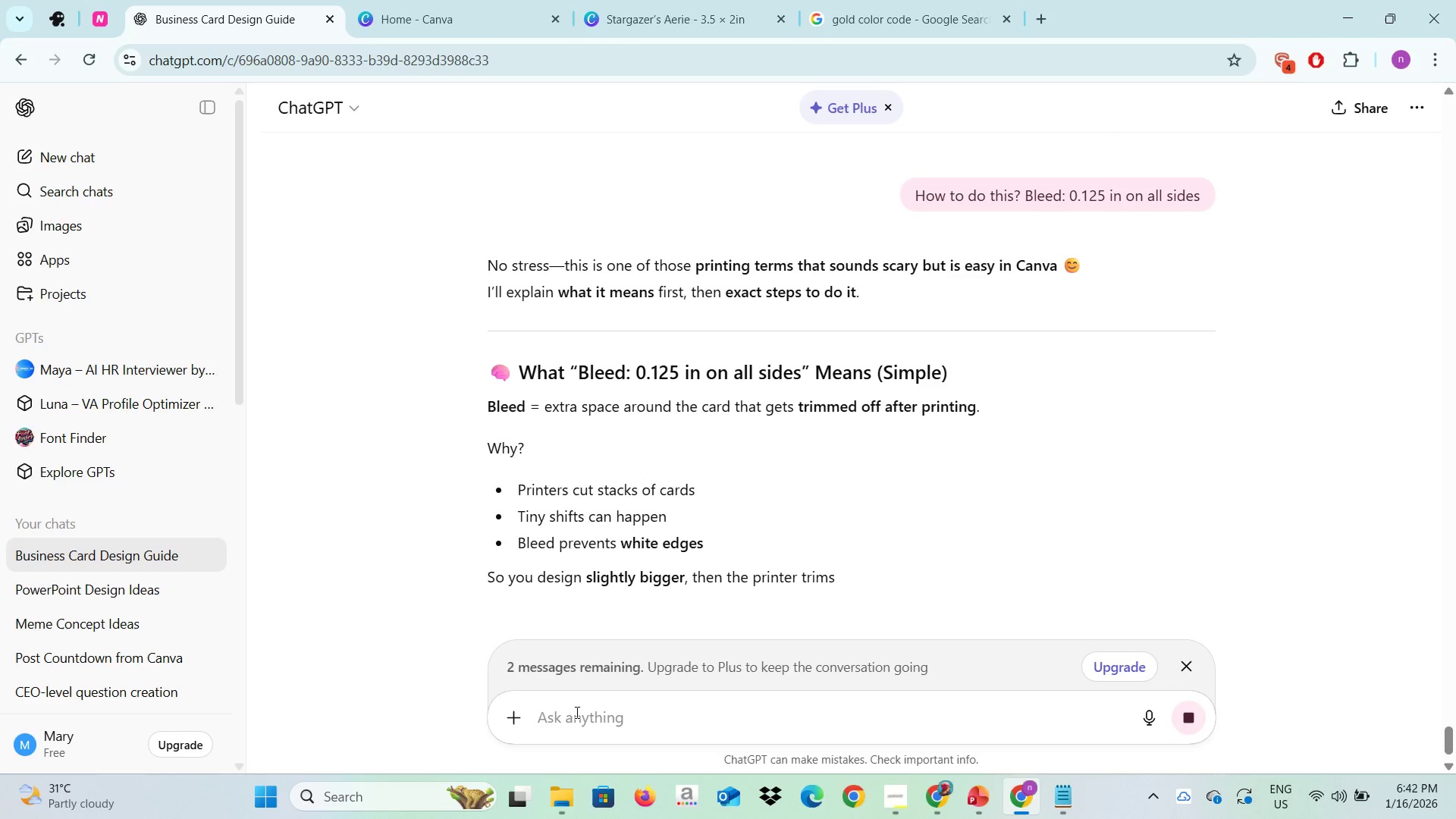 
wait(11.61)
 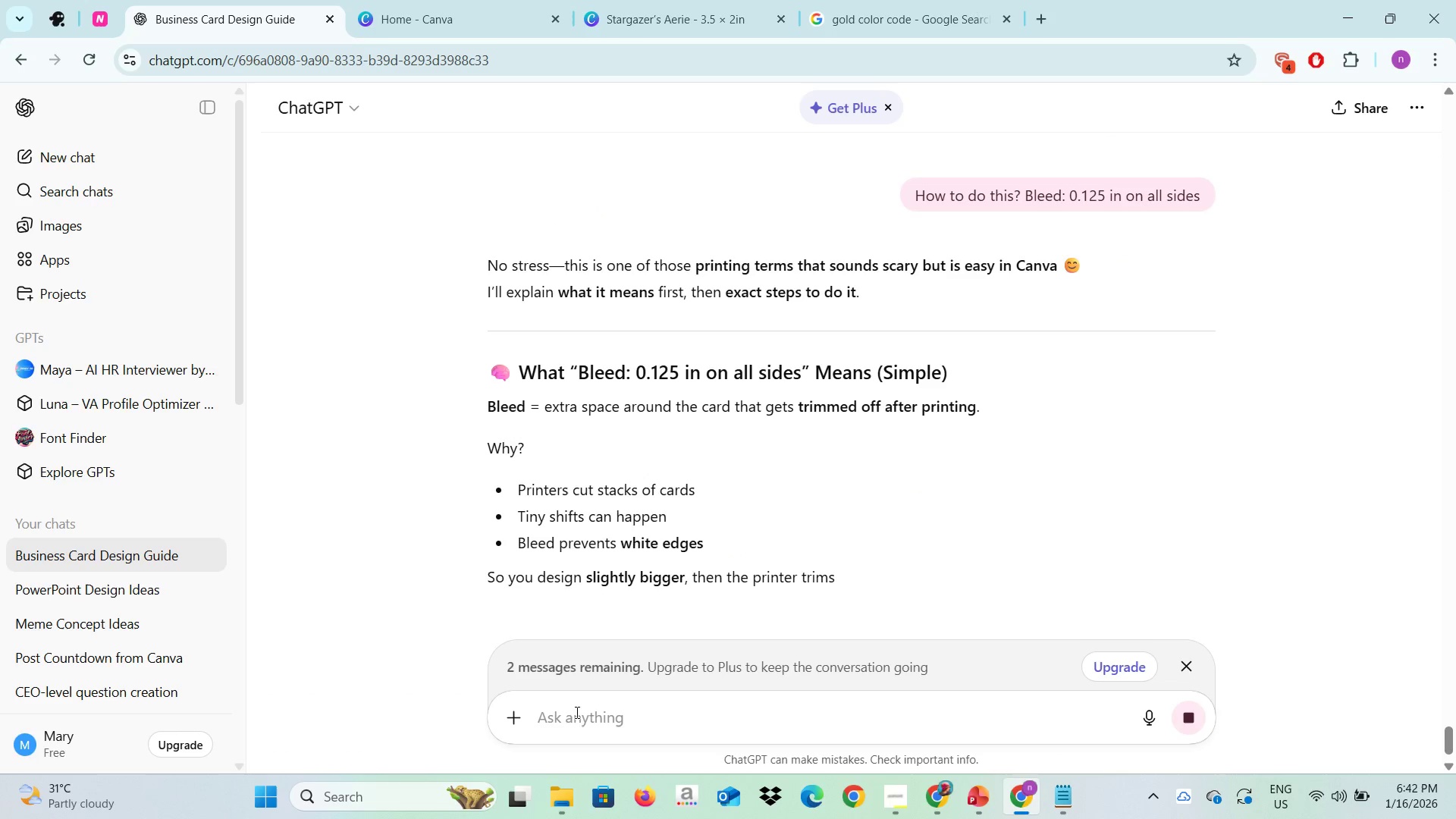 
left_click([402, 0])
 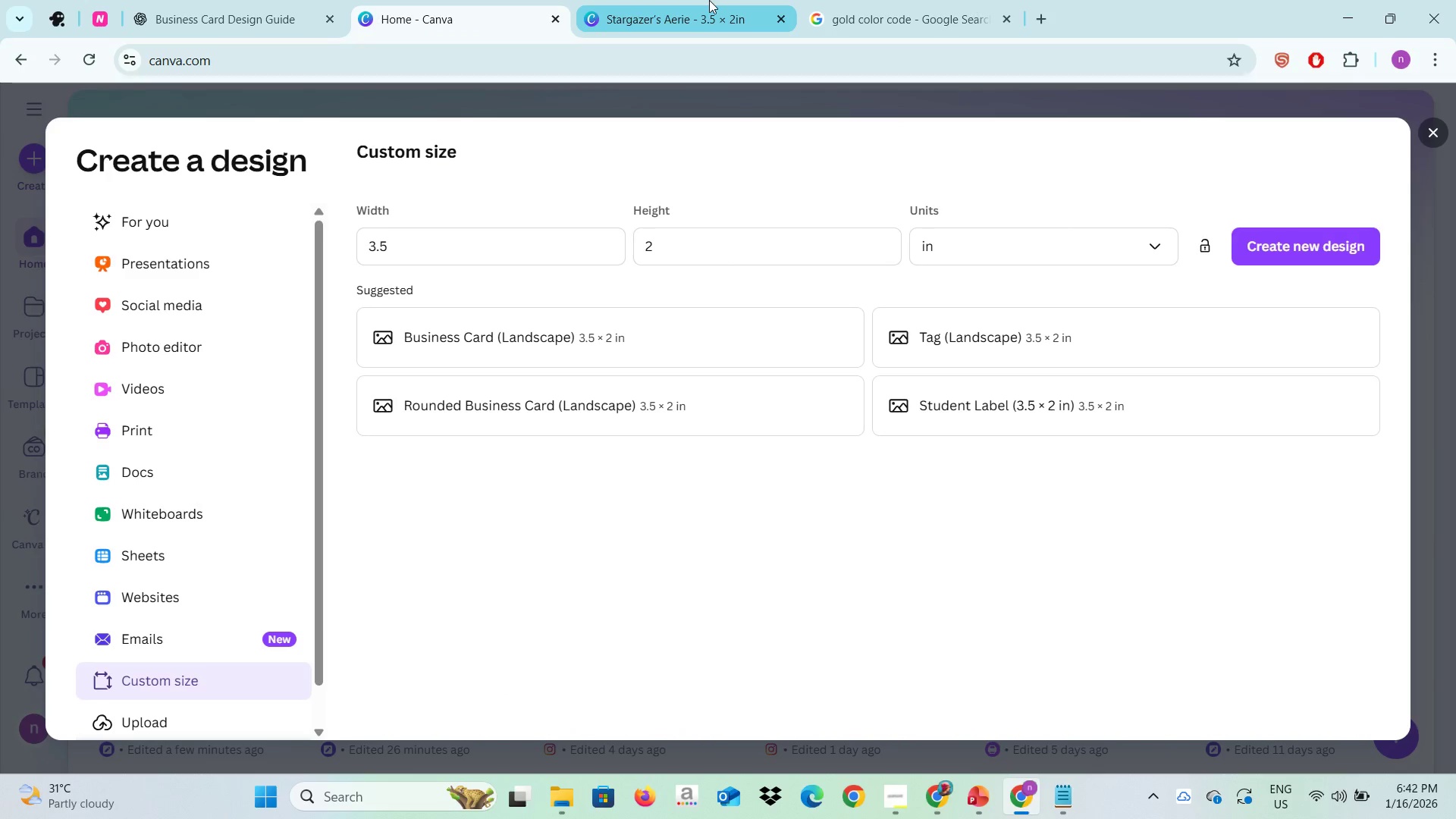 
left_click([709, 0])
 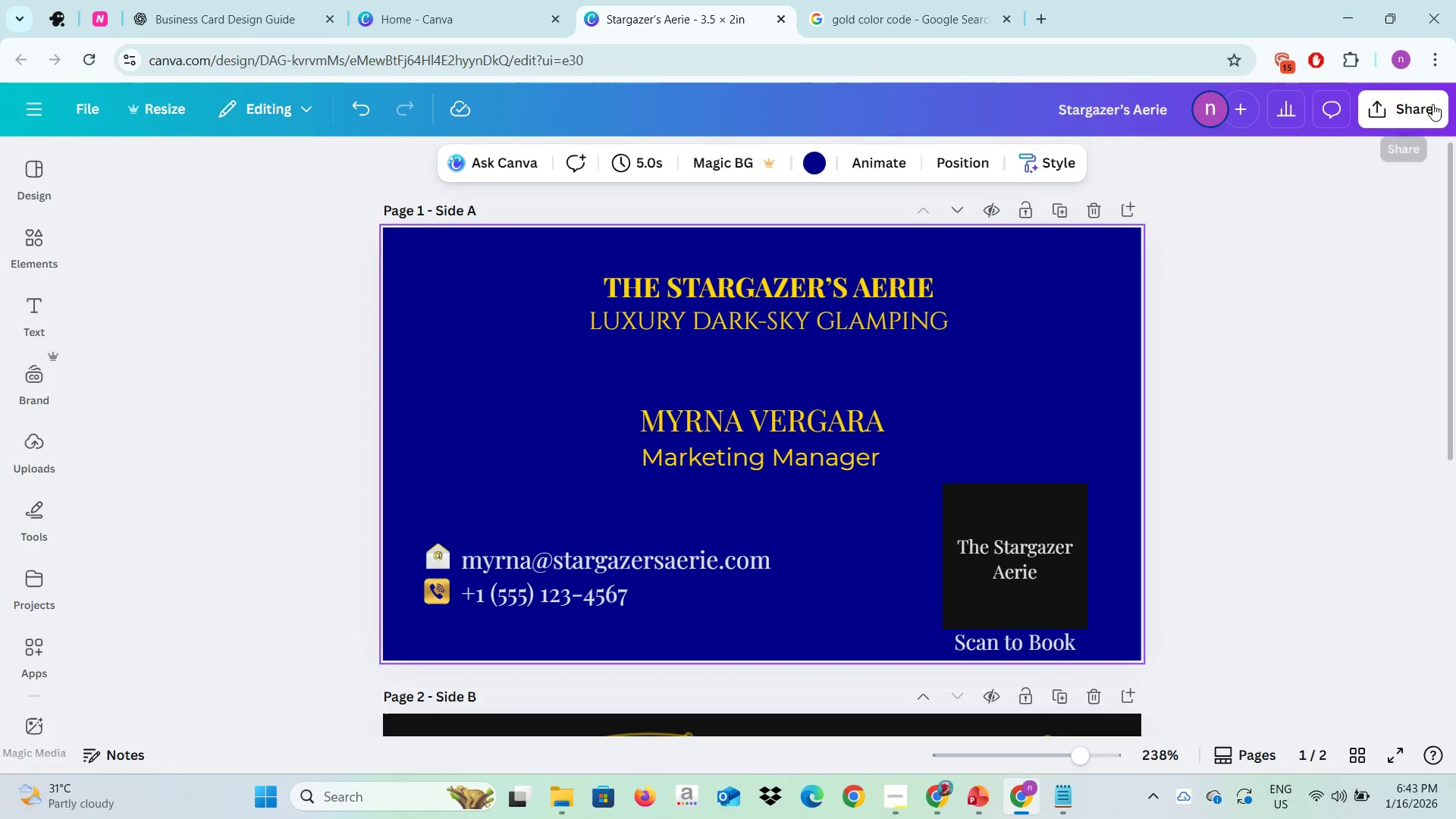 
left_click([1432, 103])
 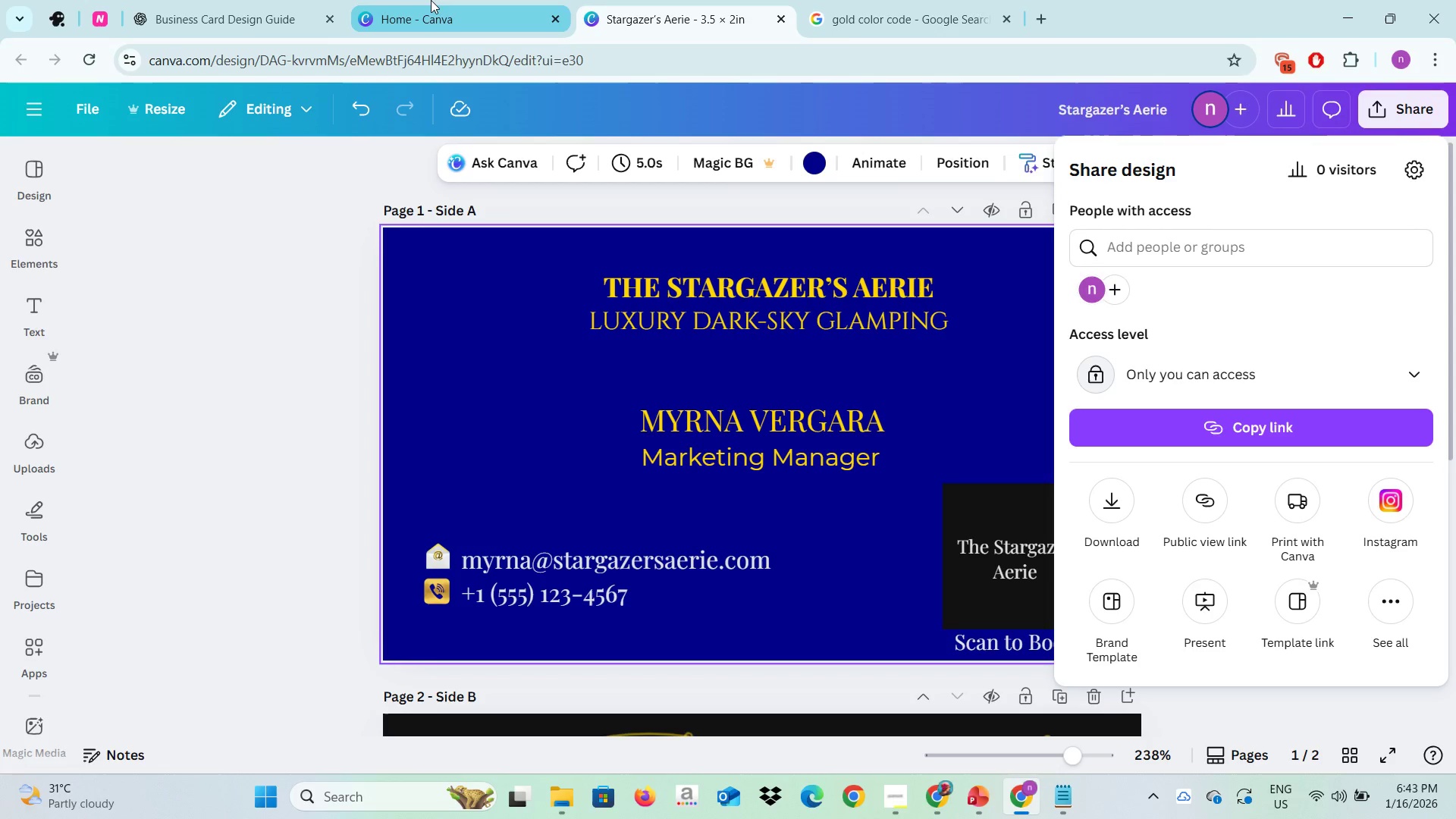 
left_click([234, 0])
 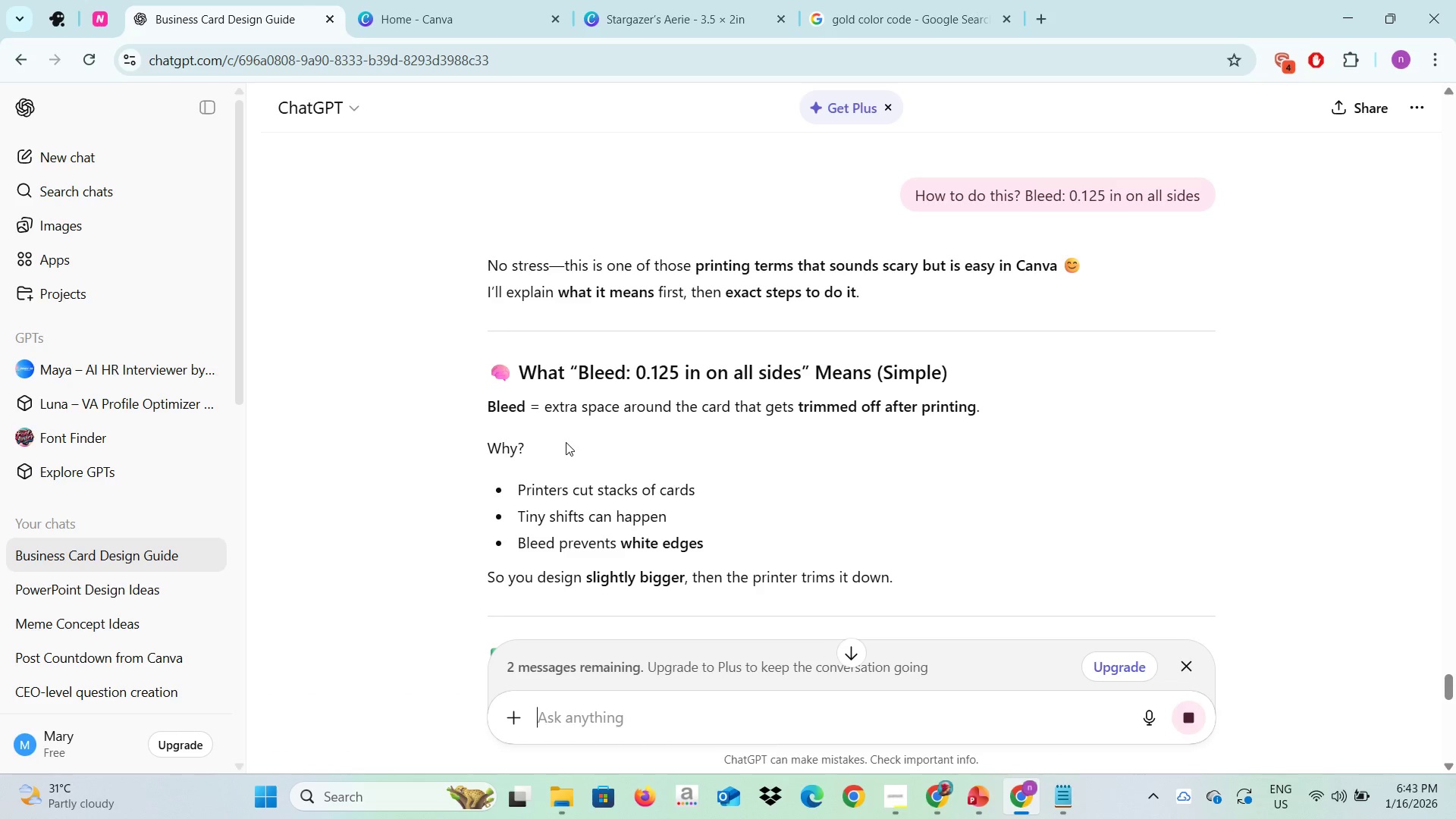 
scroll: coordinate [731, 448], scroll_direction: down, amount: 6.0
 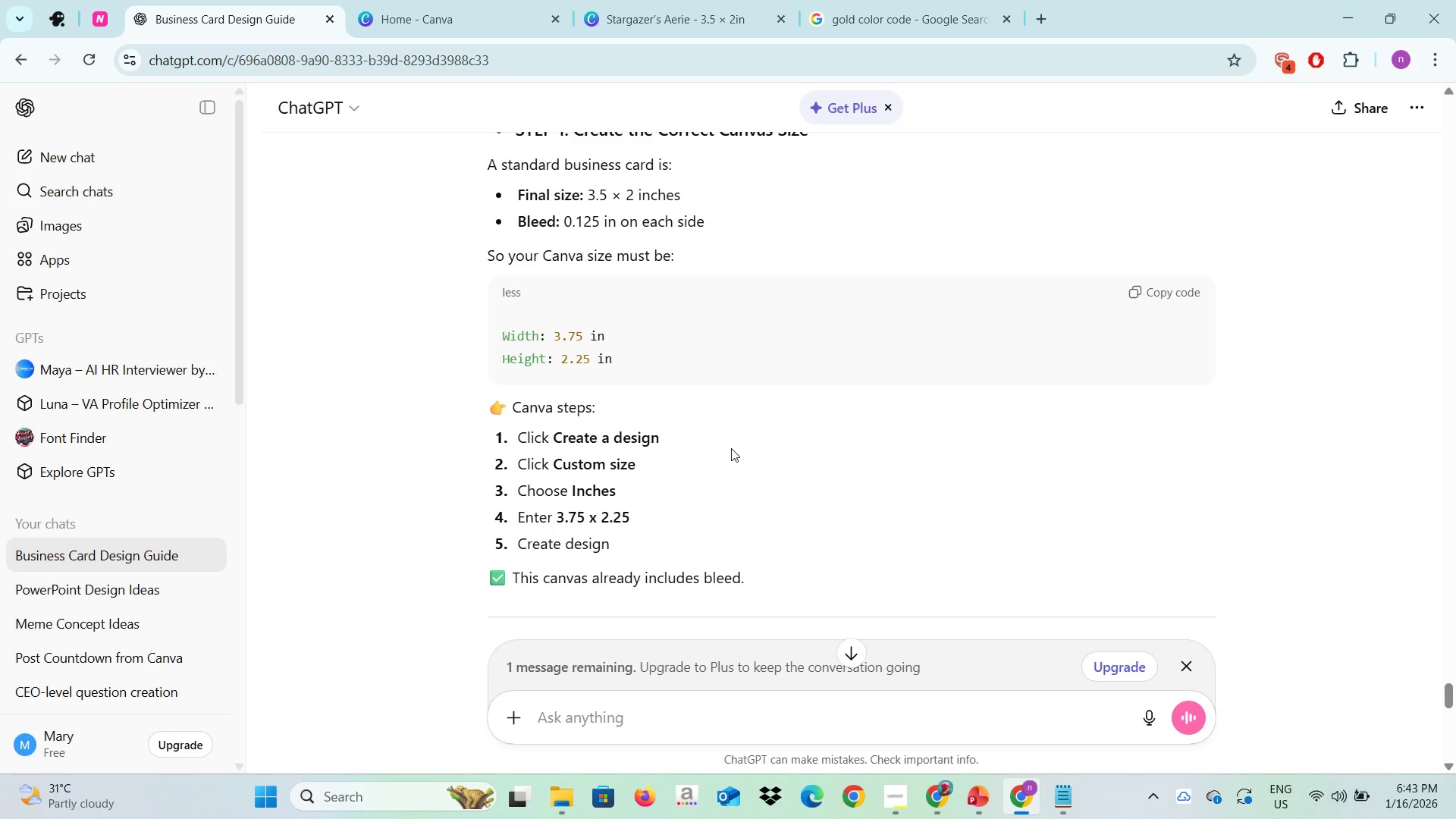 
wait(8.35)
 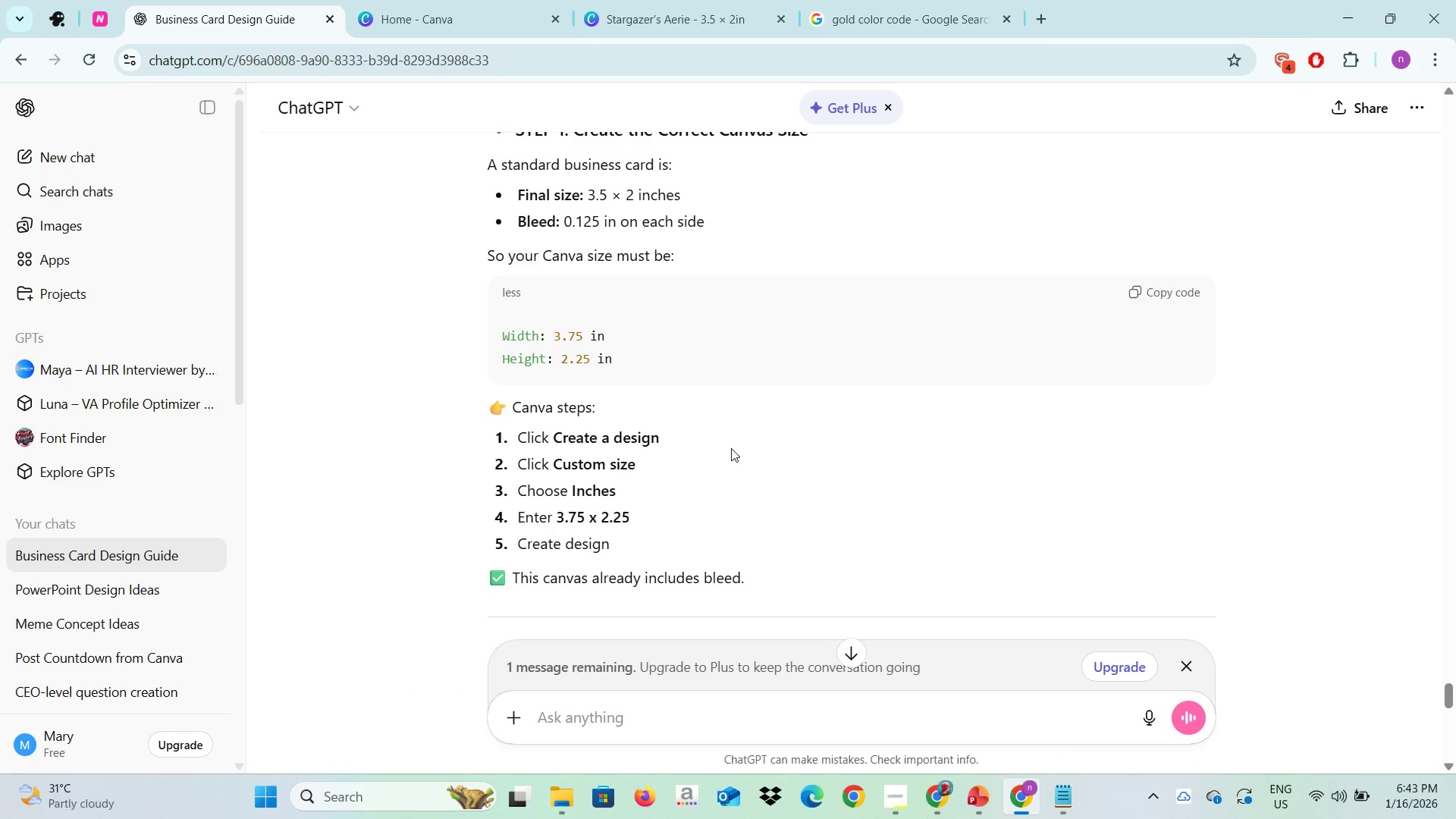 
scroll: coordinate [714, 431], scroll_direction: down, amount: 2.0